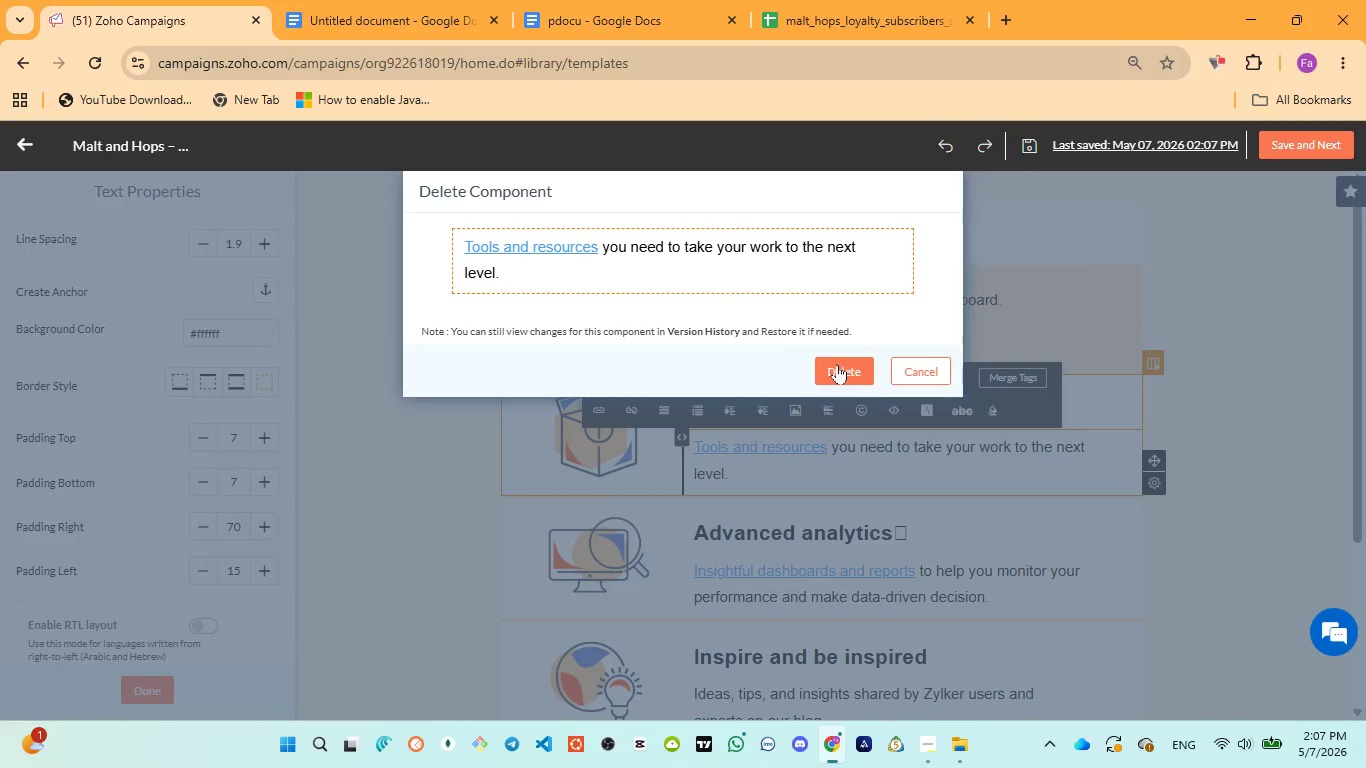 
left_click([835, 370])
 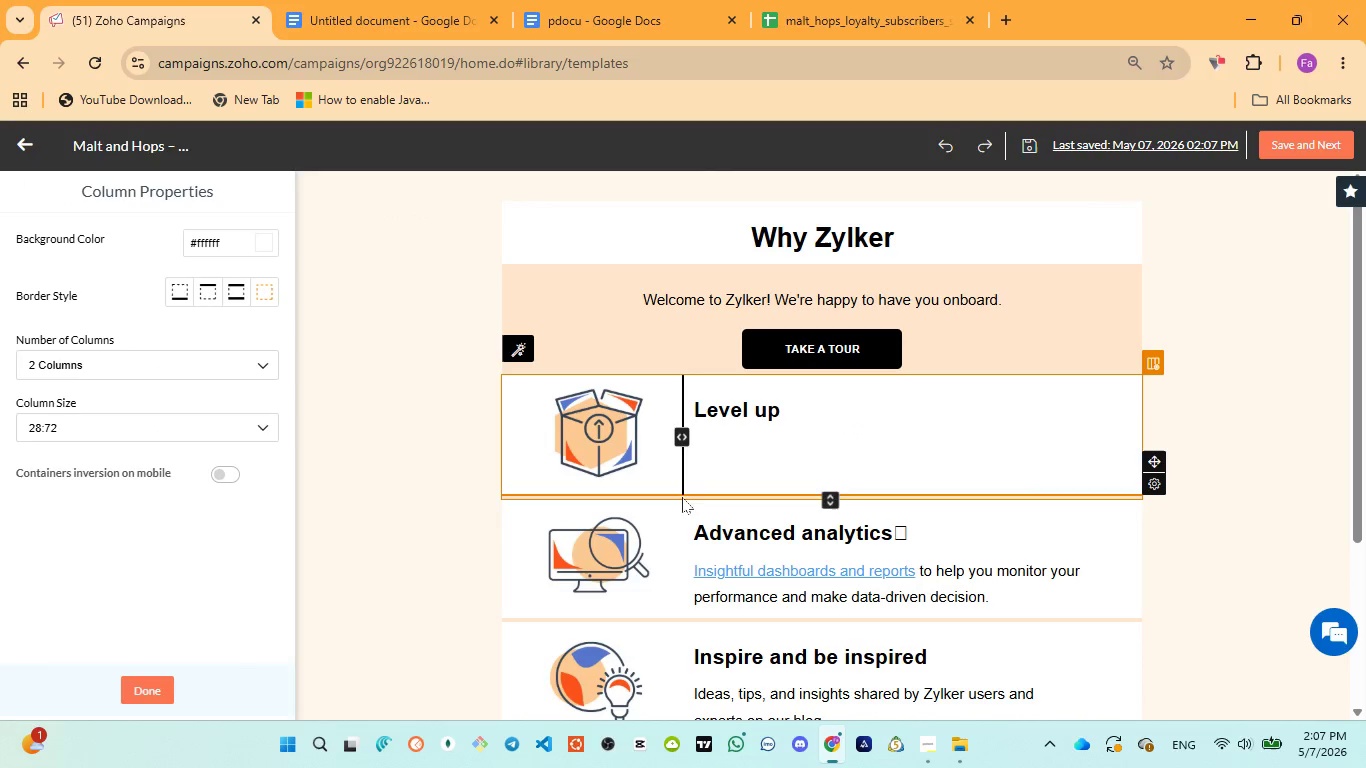 
left_click([661, 456])
 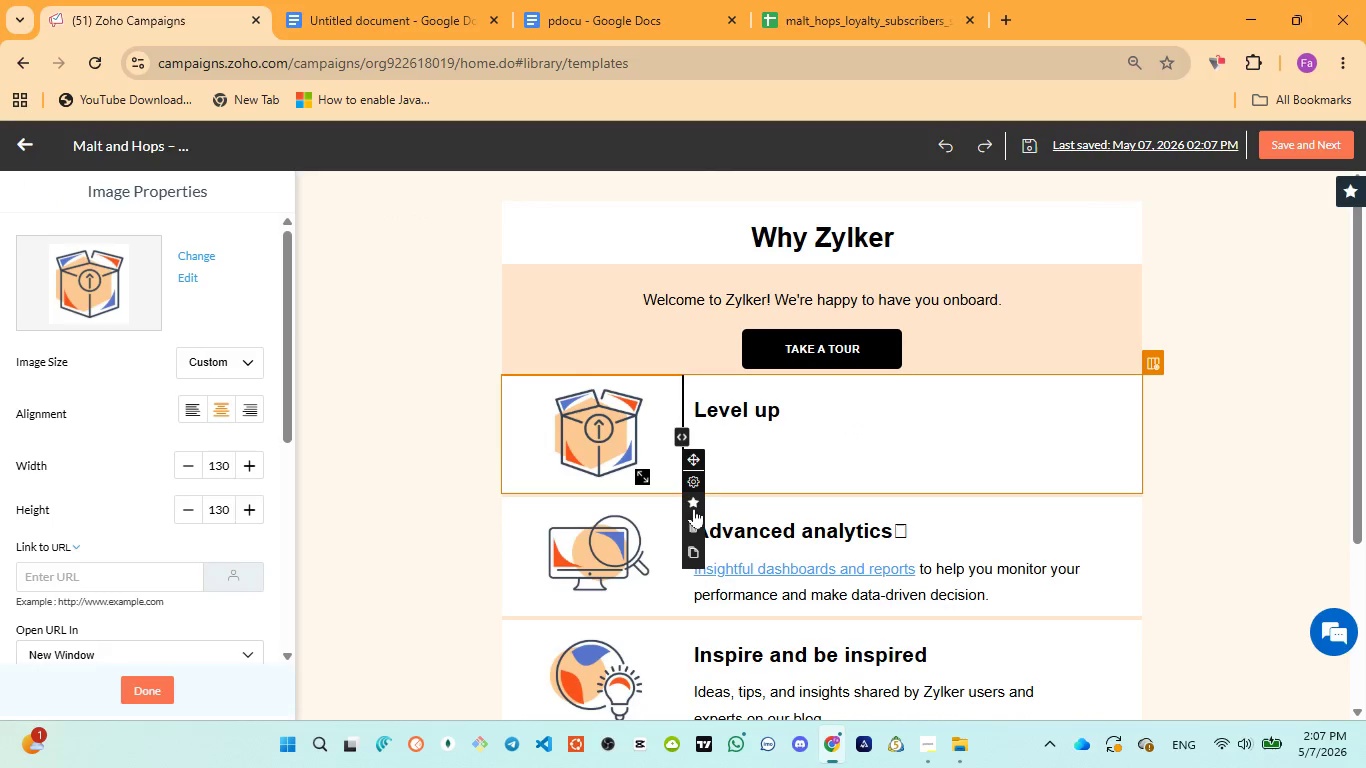 
left_click([689, 529])
 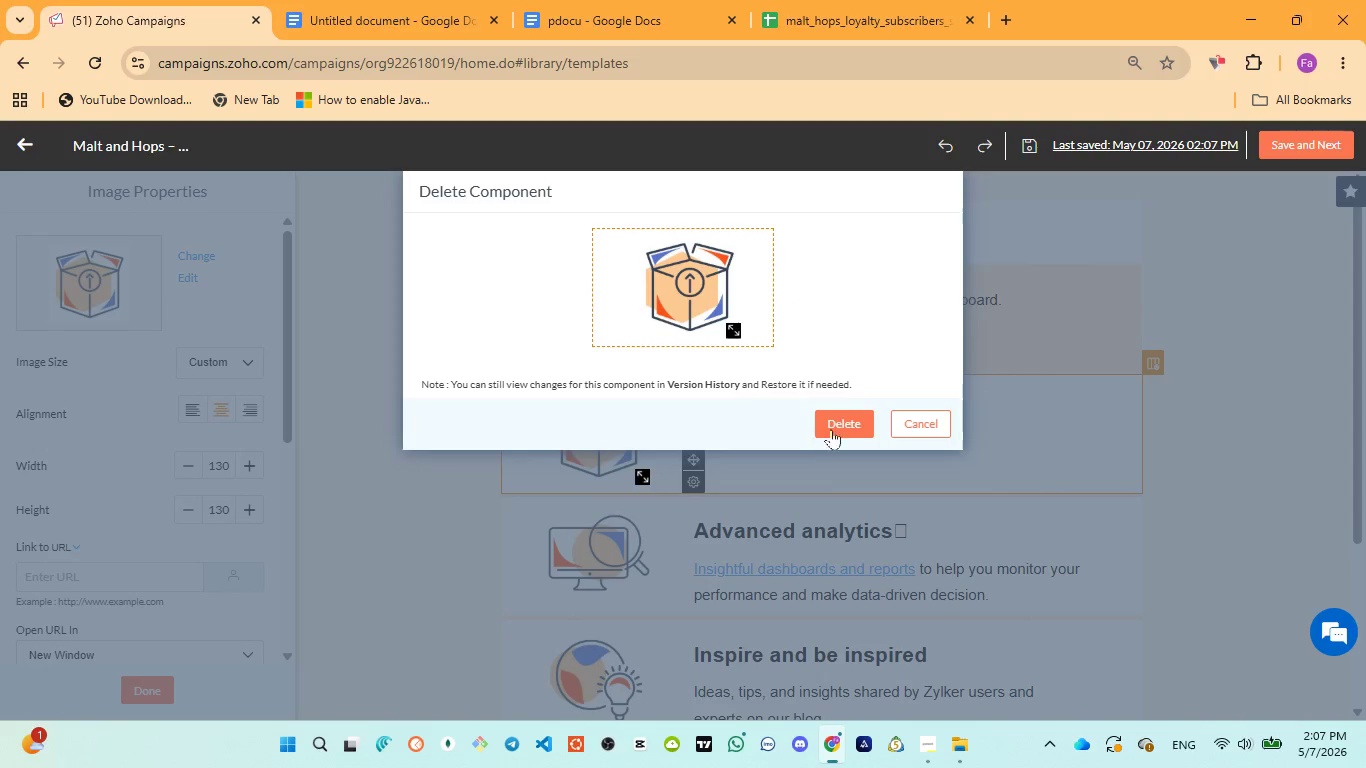 
left_click([852, 422])
 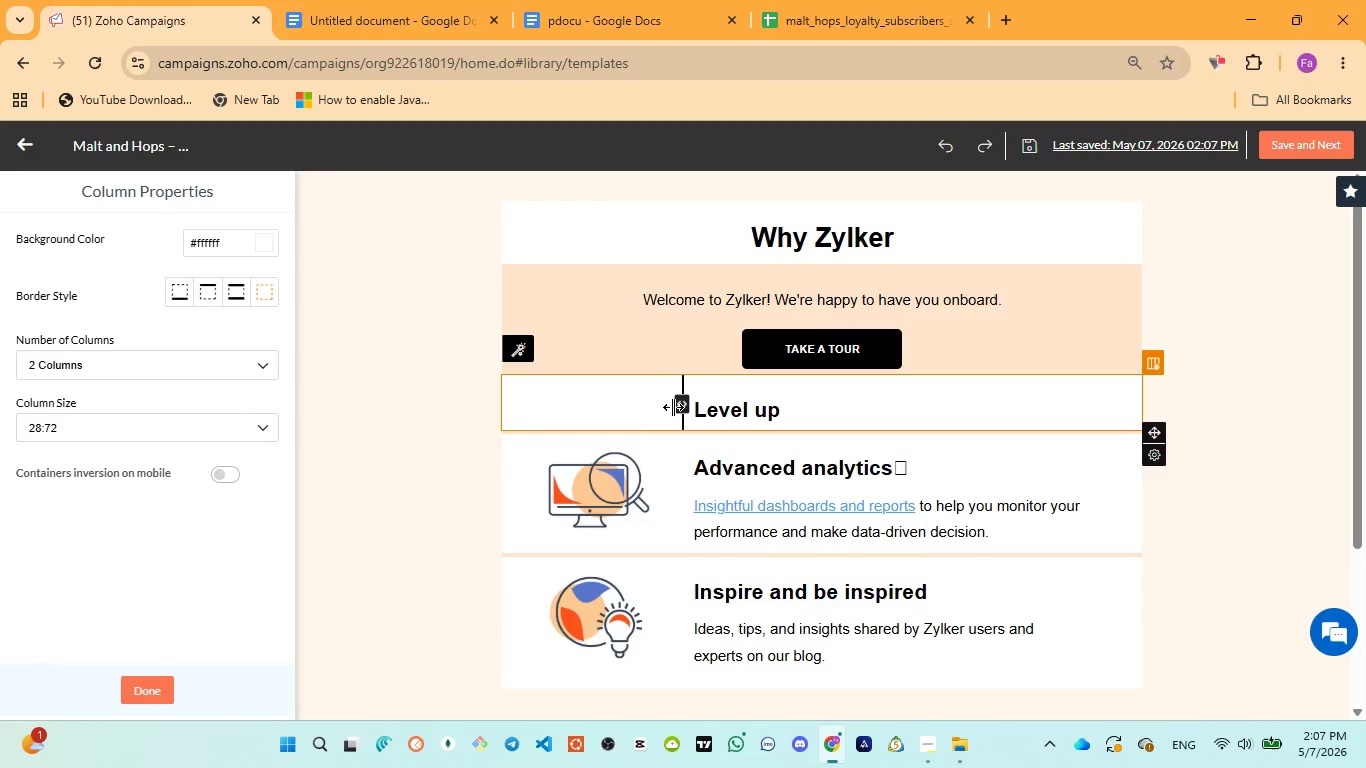 
left_click([655, 404])
 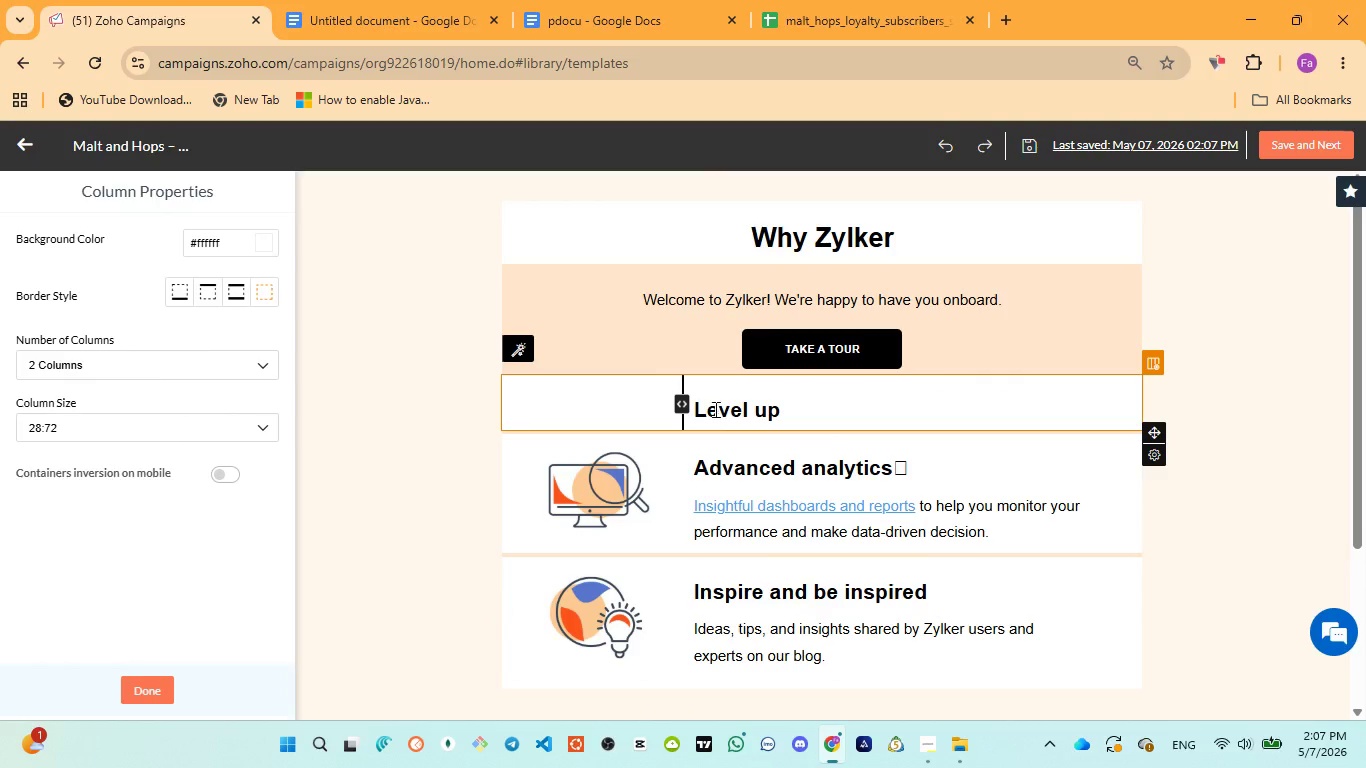 
left_click([714, 409])
 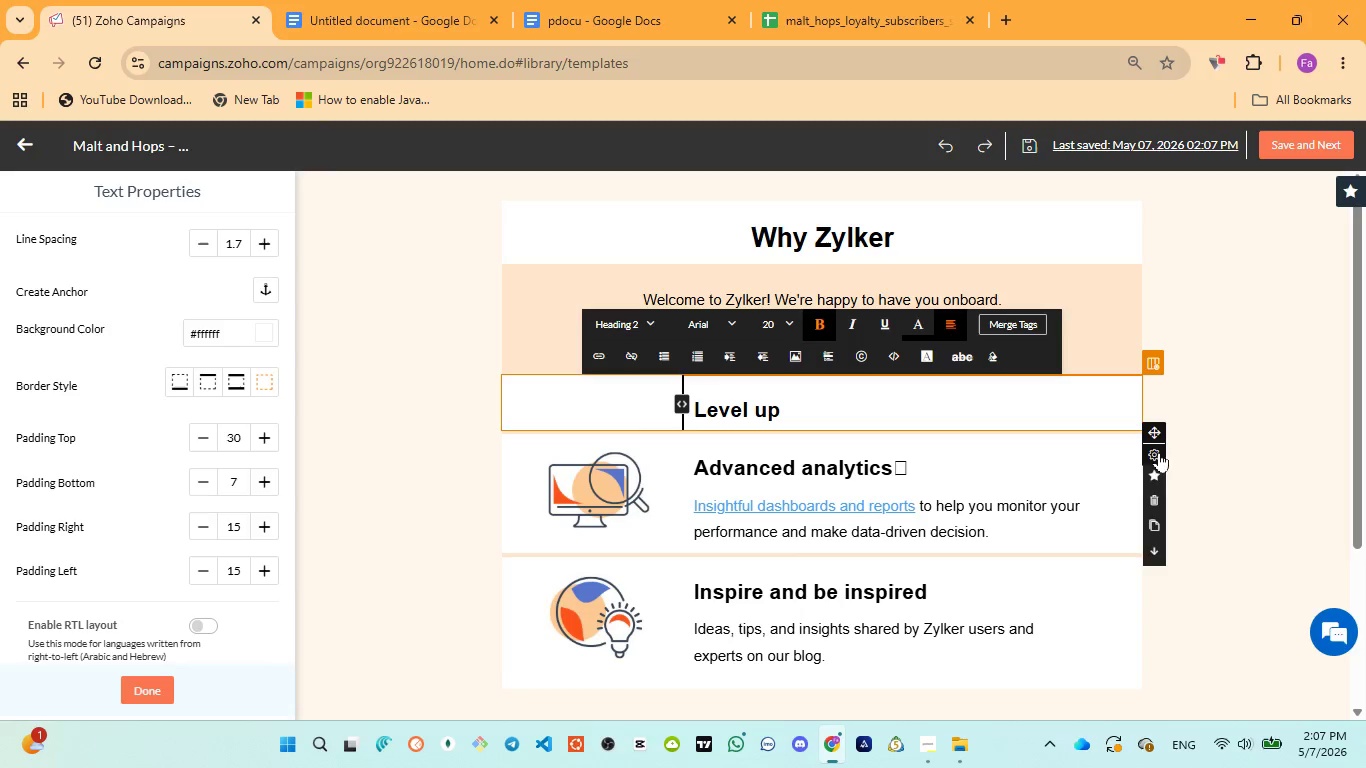 
left_click([1148, 498])
 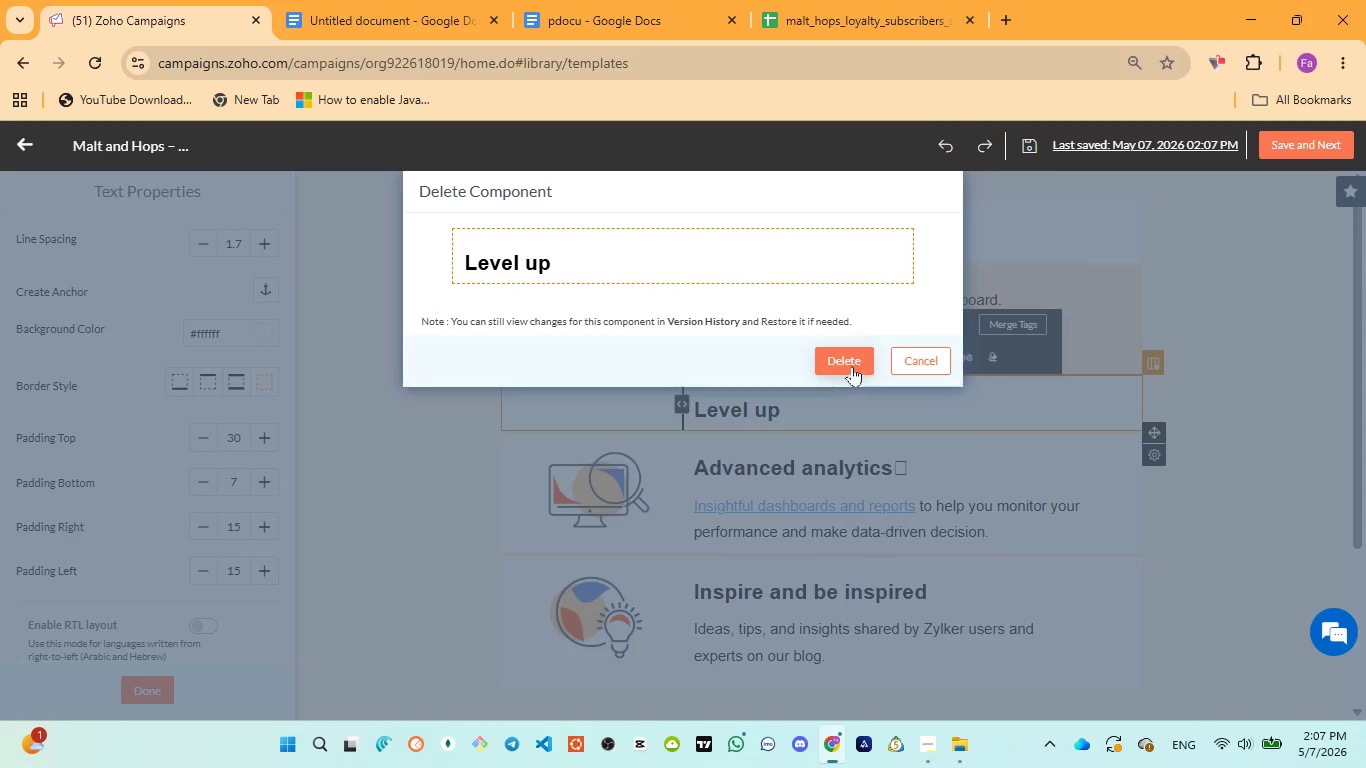 
left_click([852, 366])
 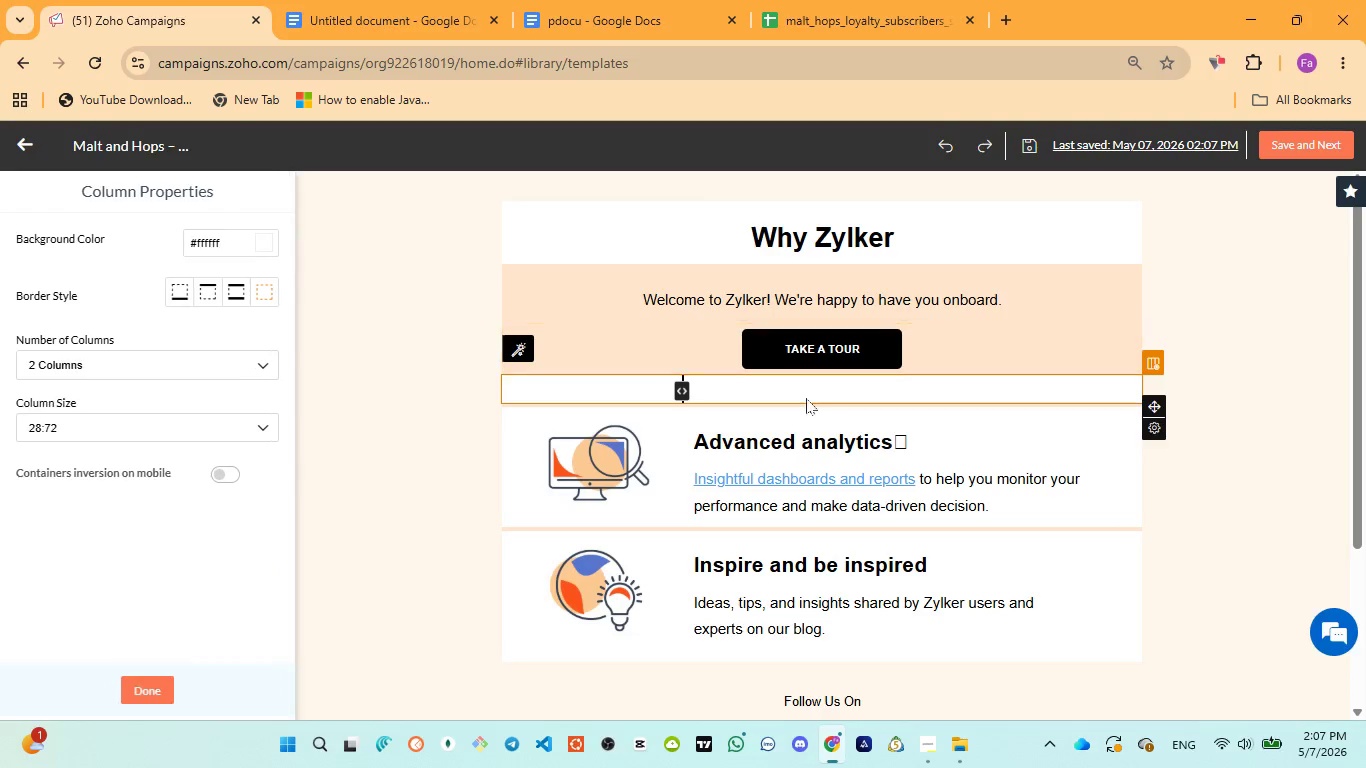 
left_click([787, 398])
 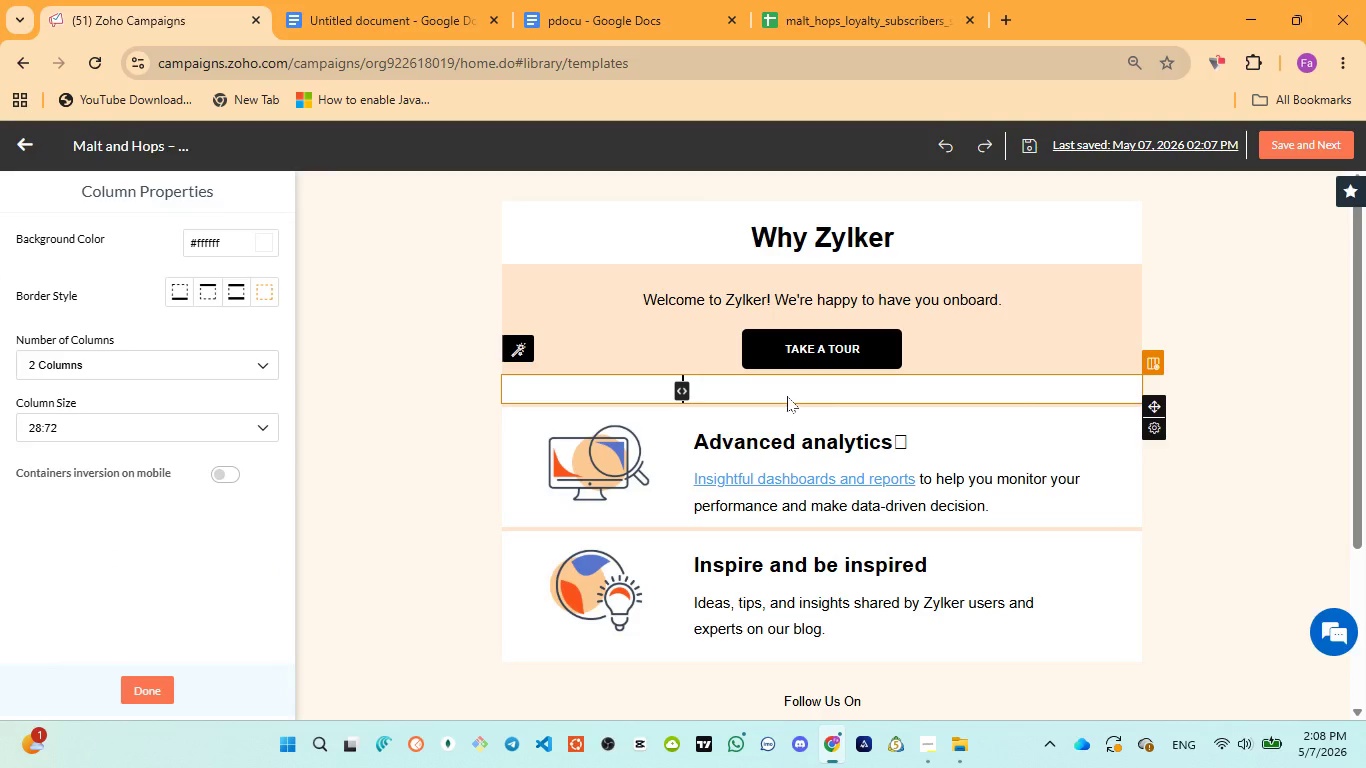 
left_click([783, 387])
 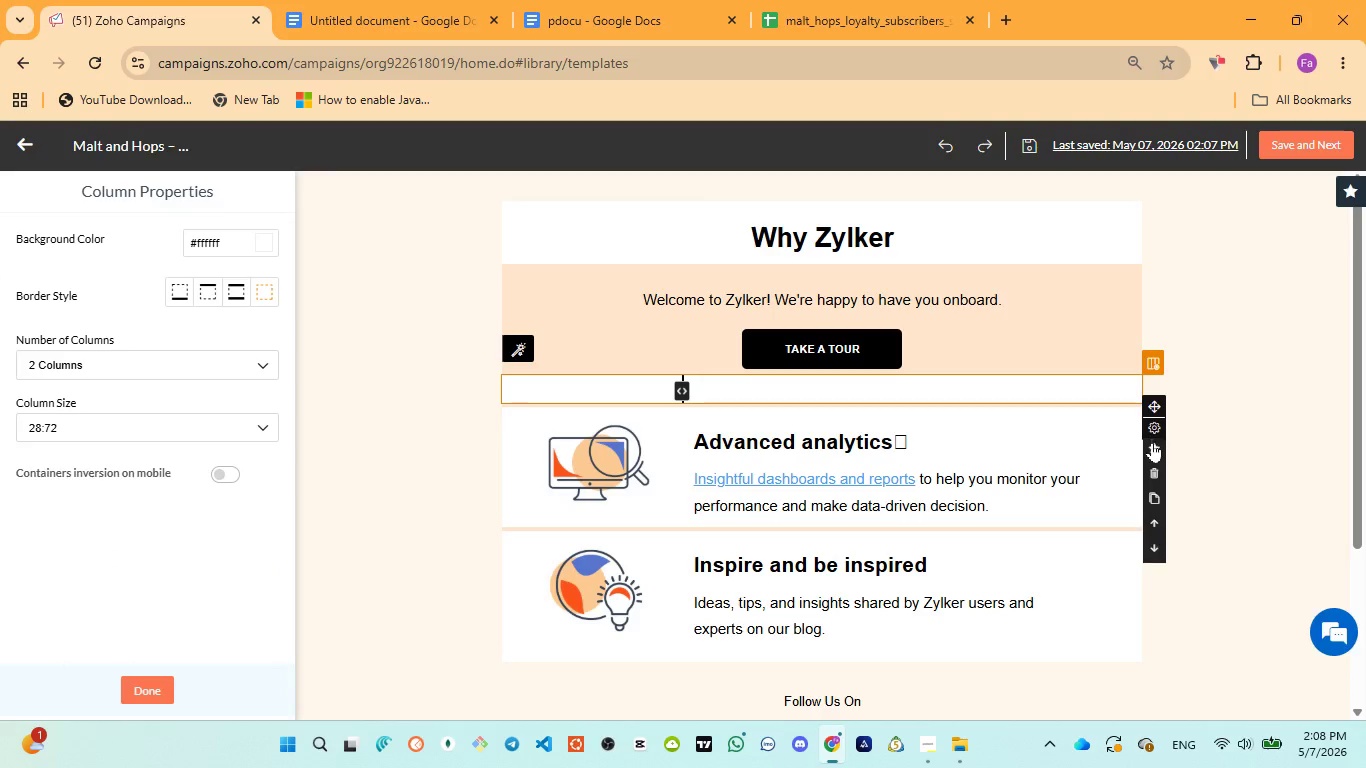 
left_click([1157, 470])
 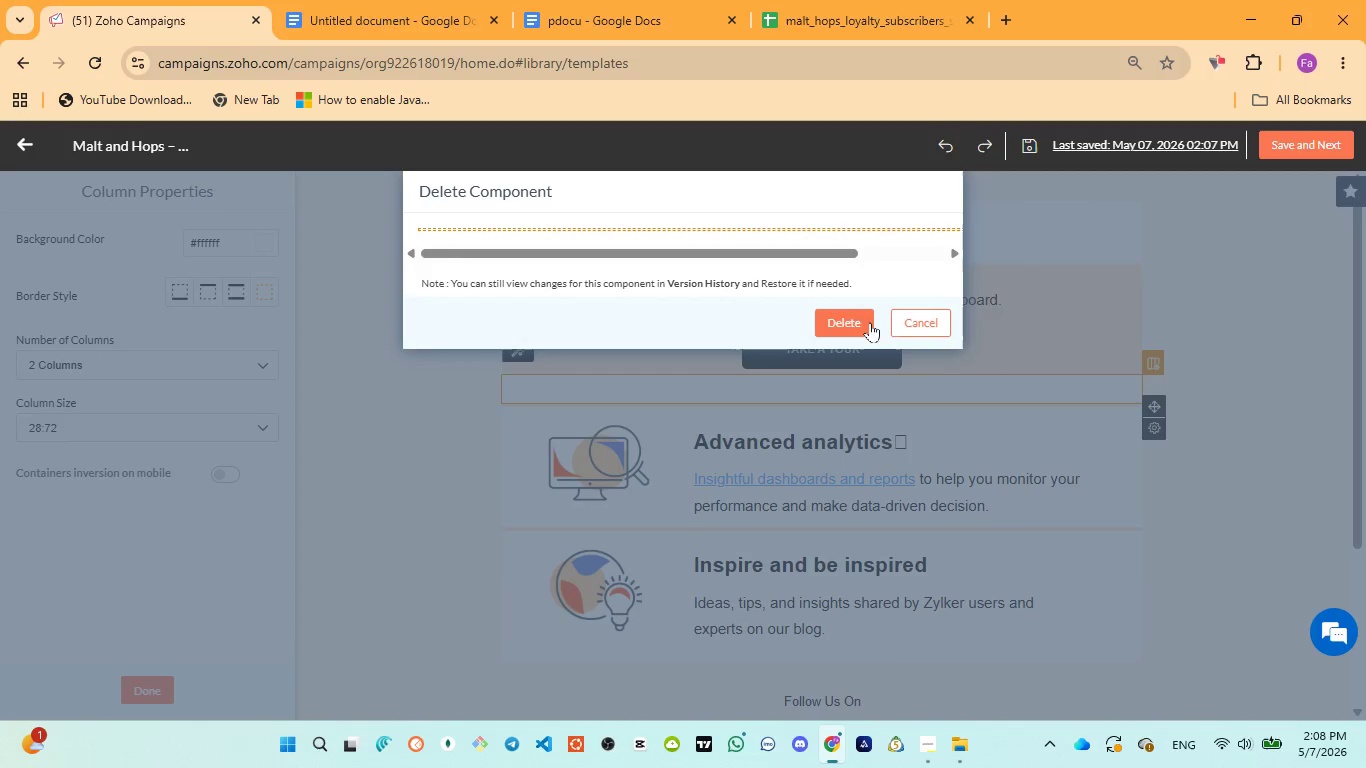 
left_click([861, 319])
 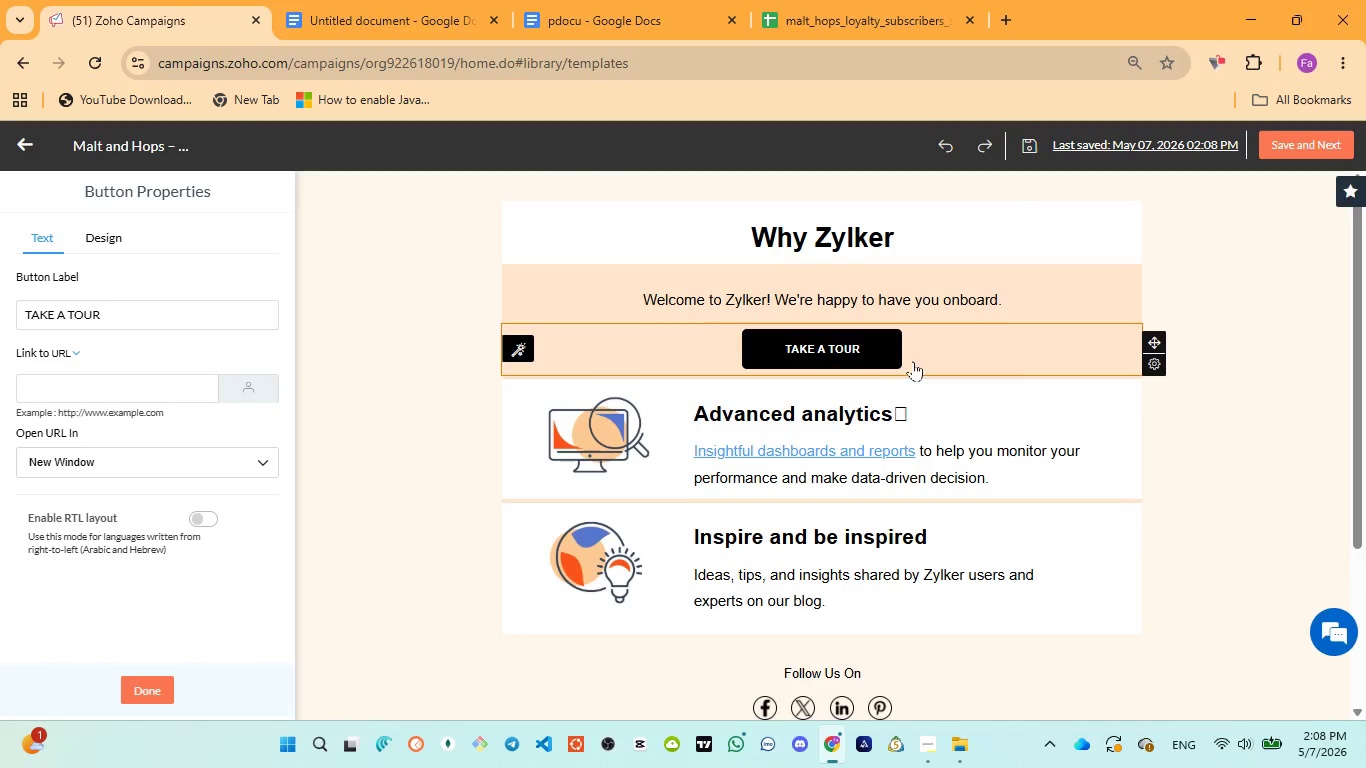 
left_click([1014, 398])
 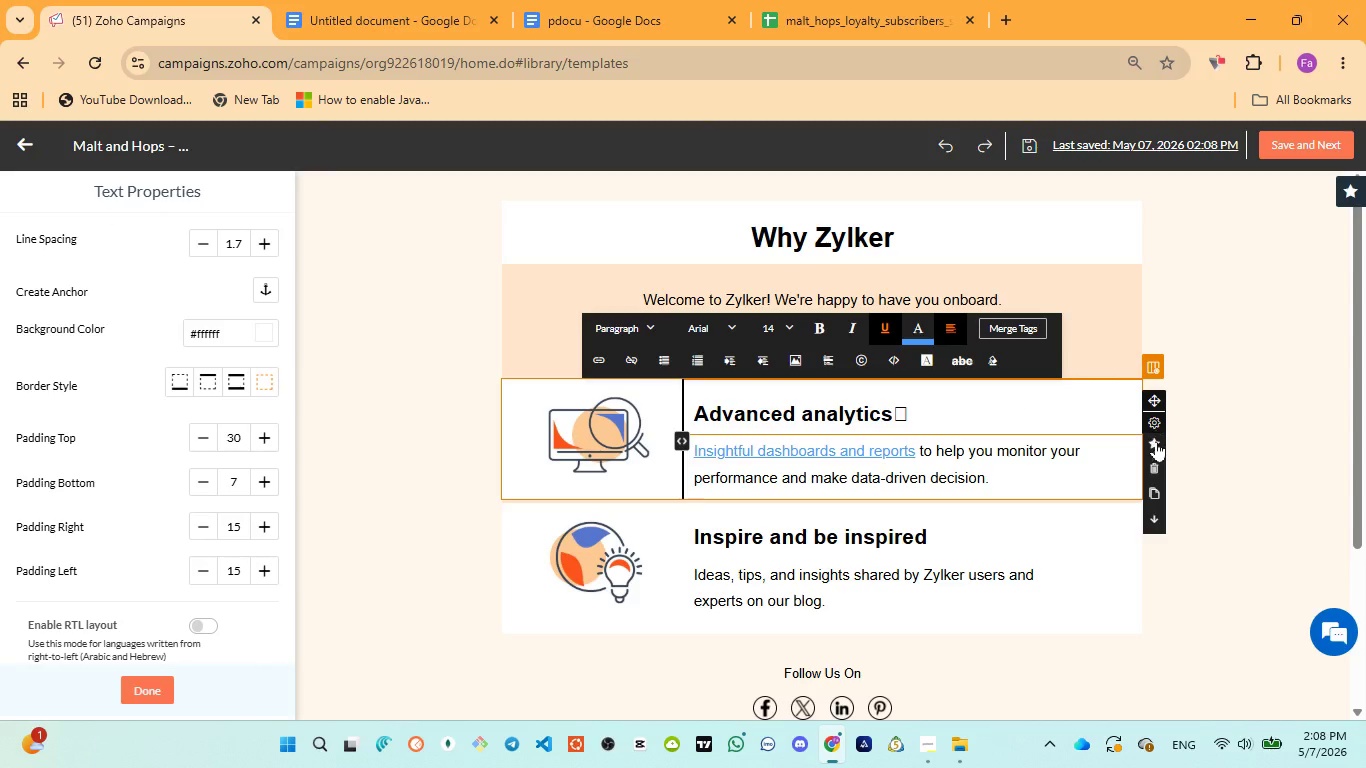 
left_click([1154, 466])
 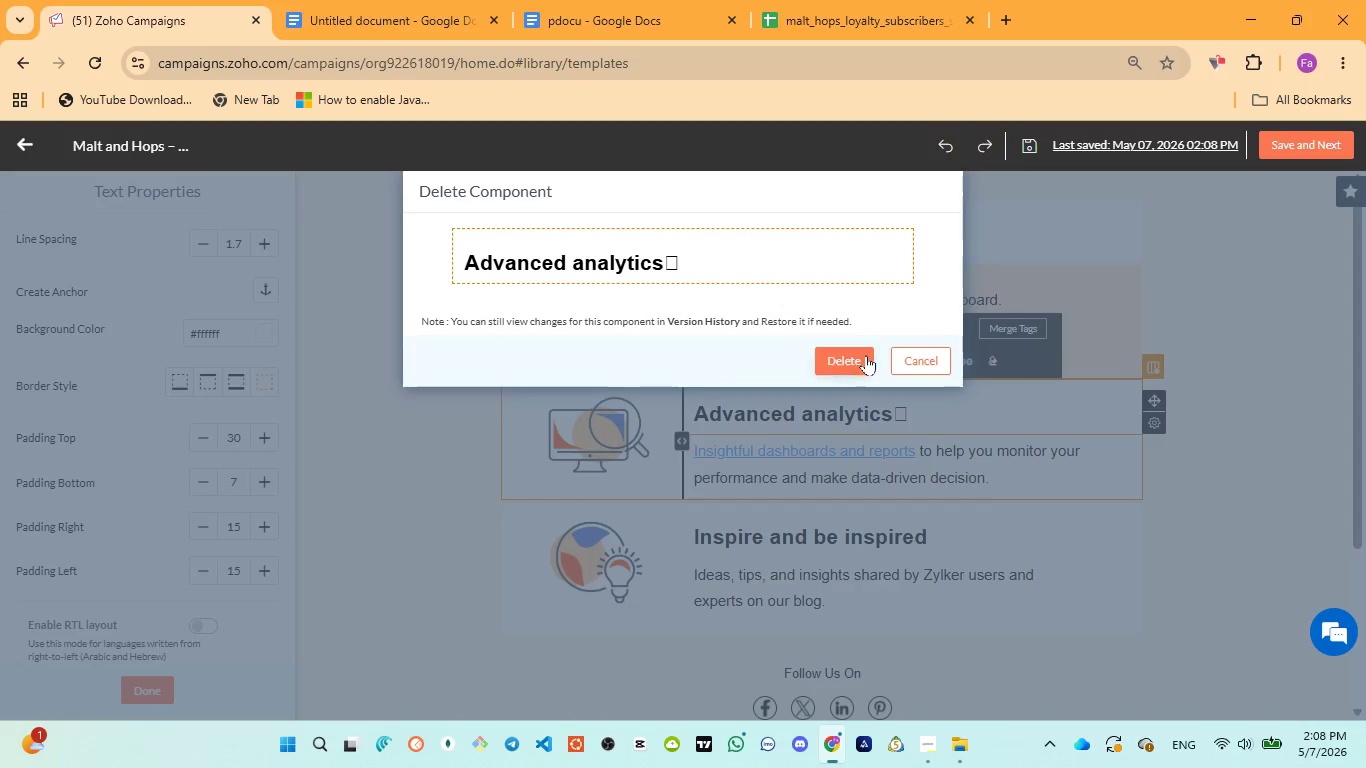 
left_click([862, 356])
 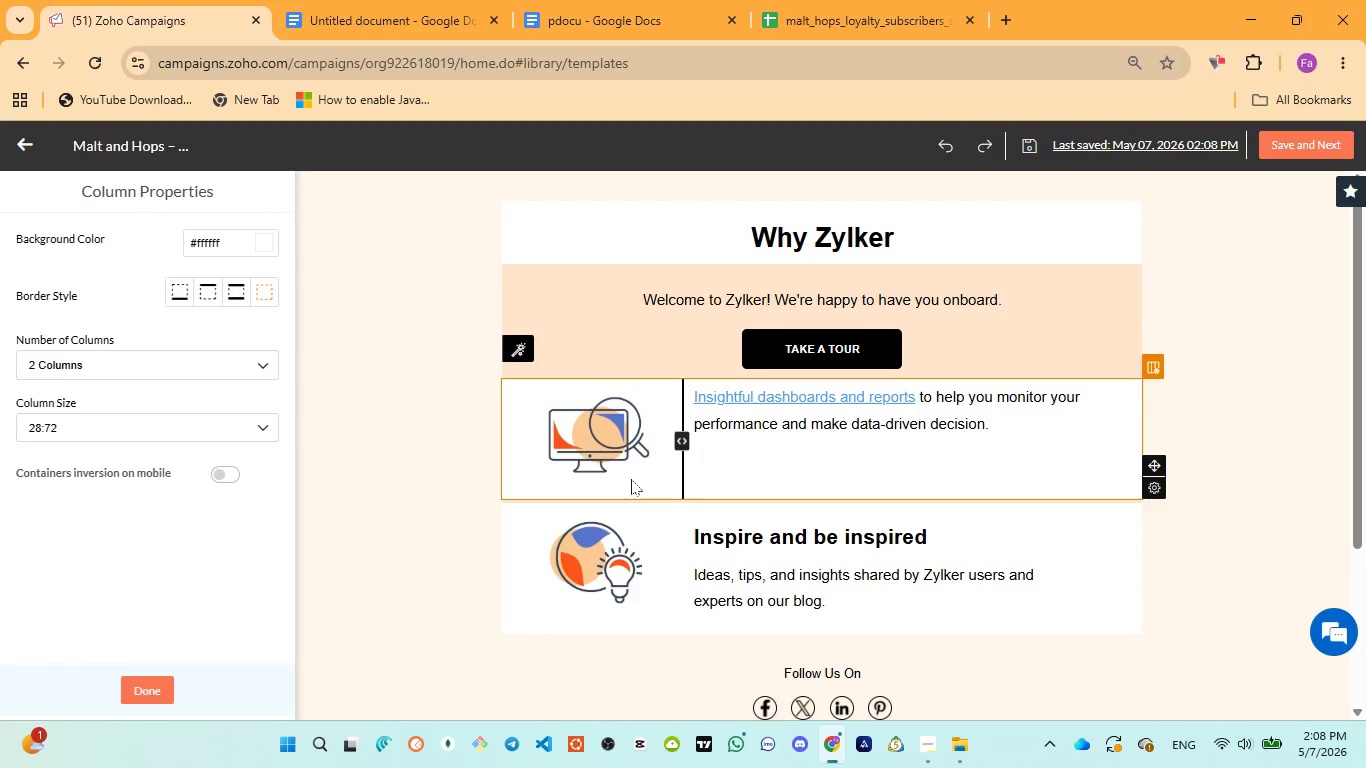 
left_click([634, 478])
 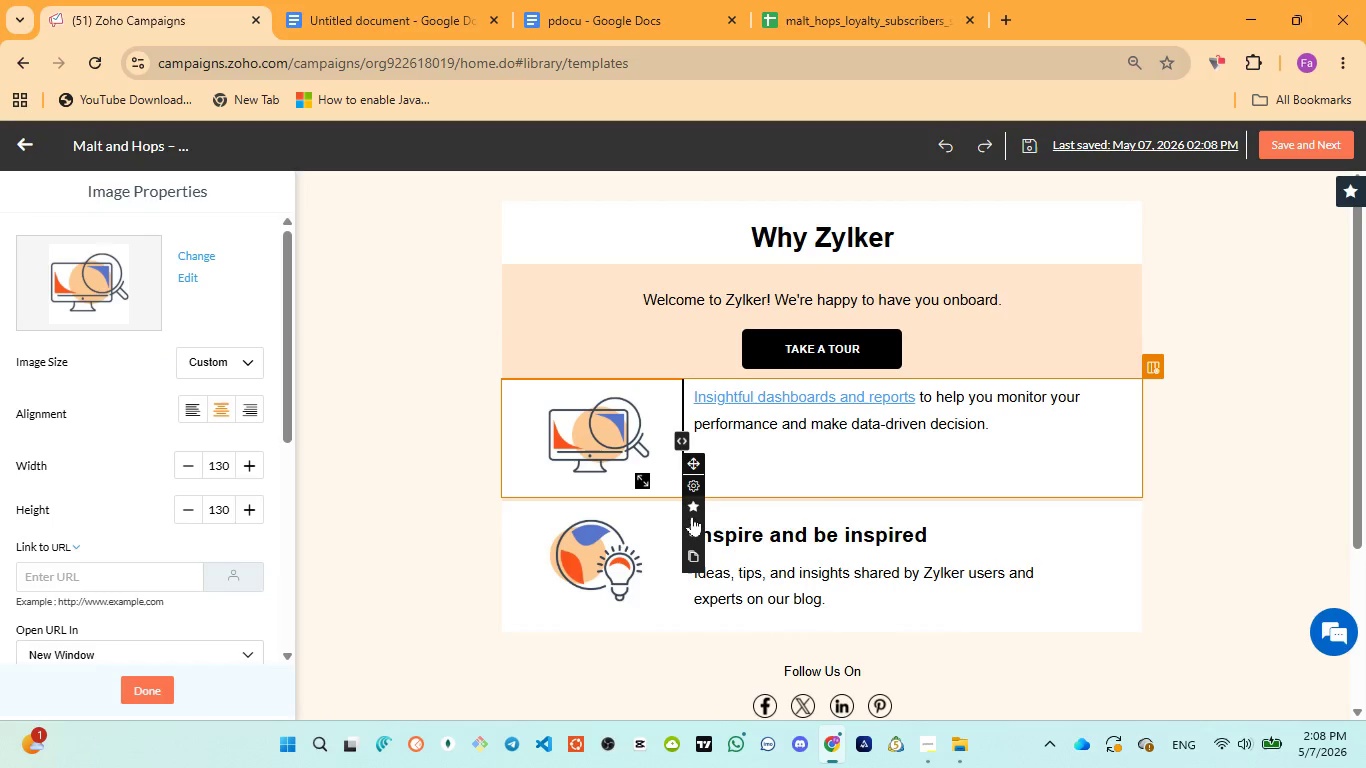 
left_click([690, 523])
 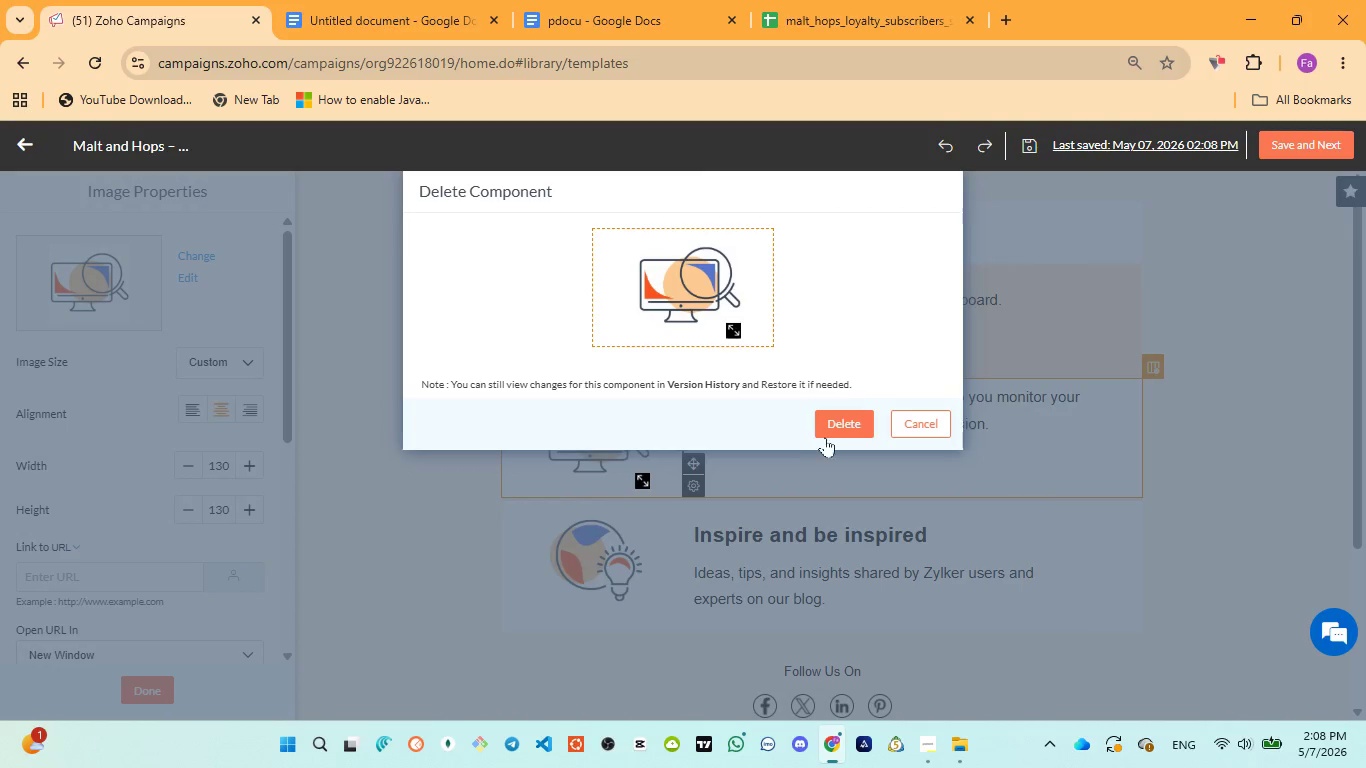 
left_click([840, 432])
 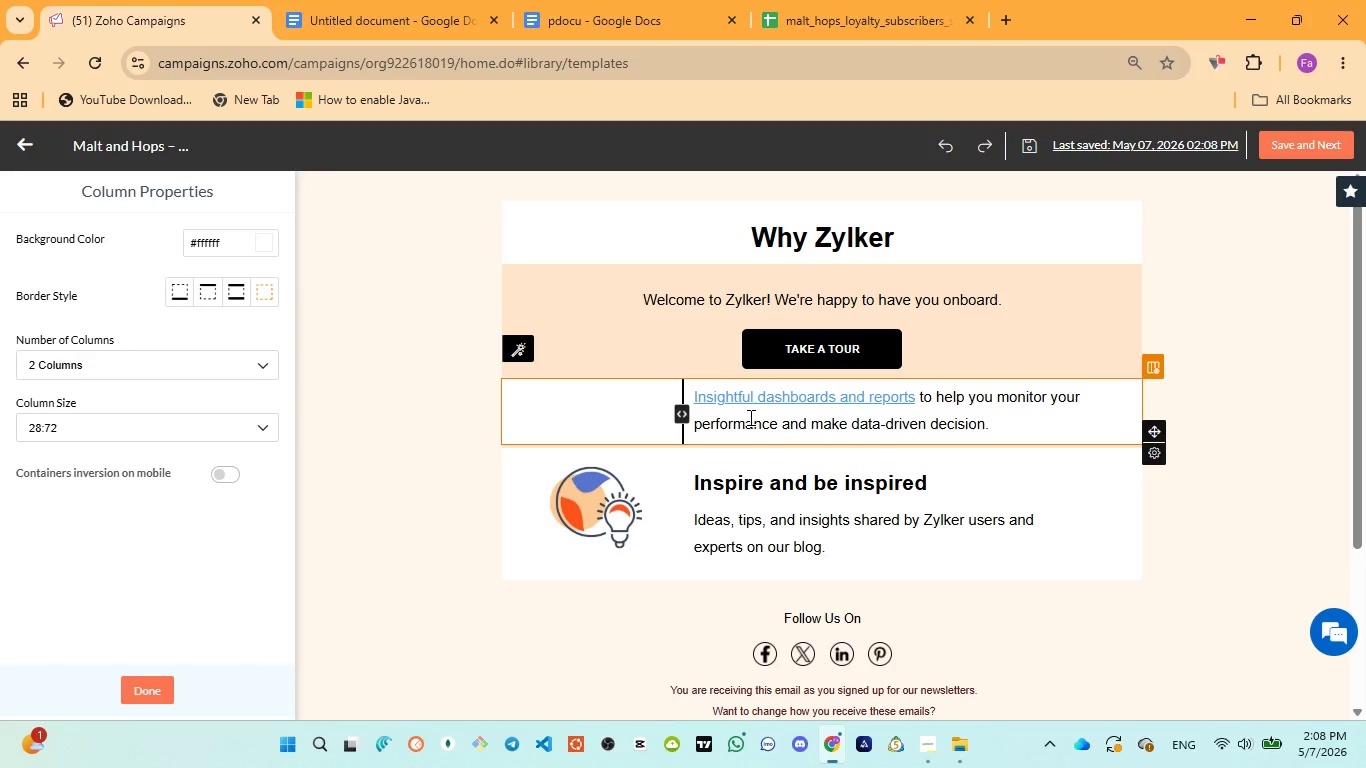 
left_click([1057, 431])
 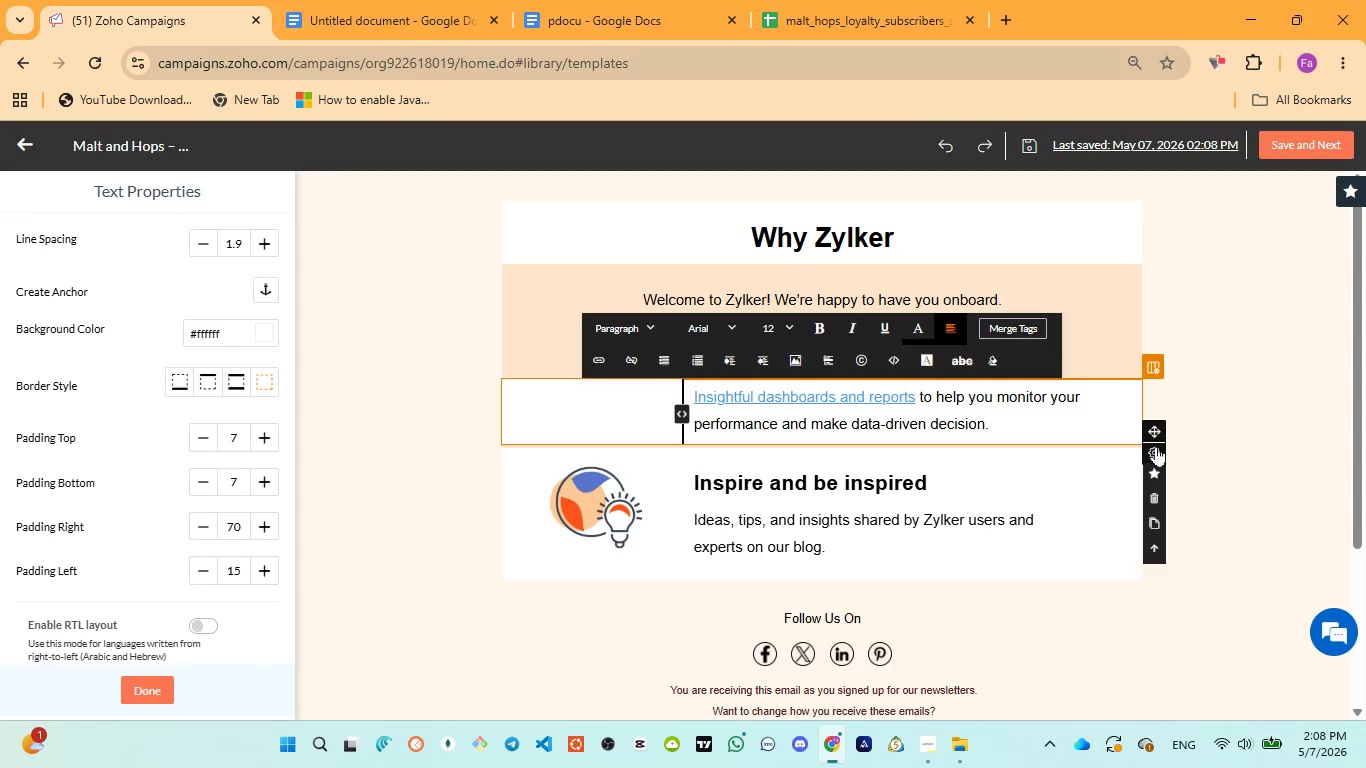 
left_click([1156, 496])
 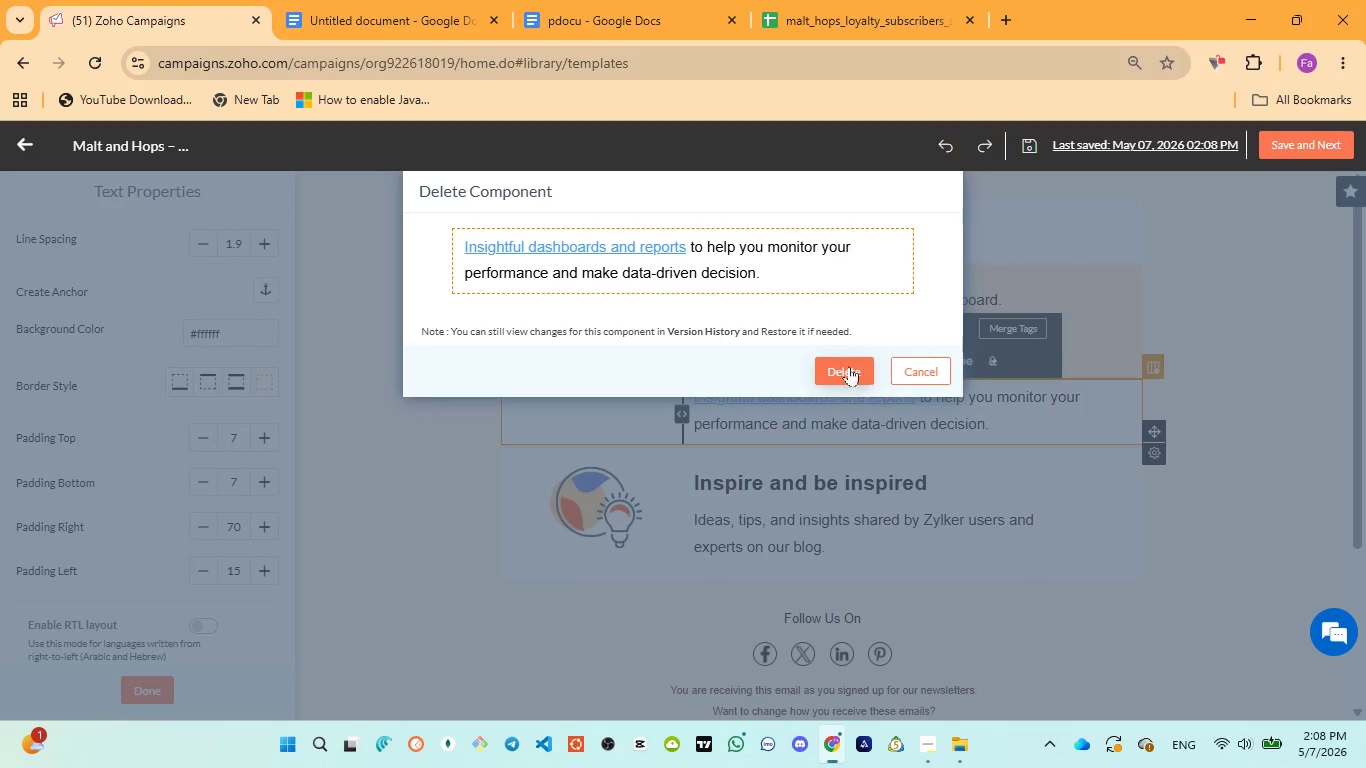 
left_click([846, 360])
 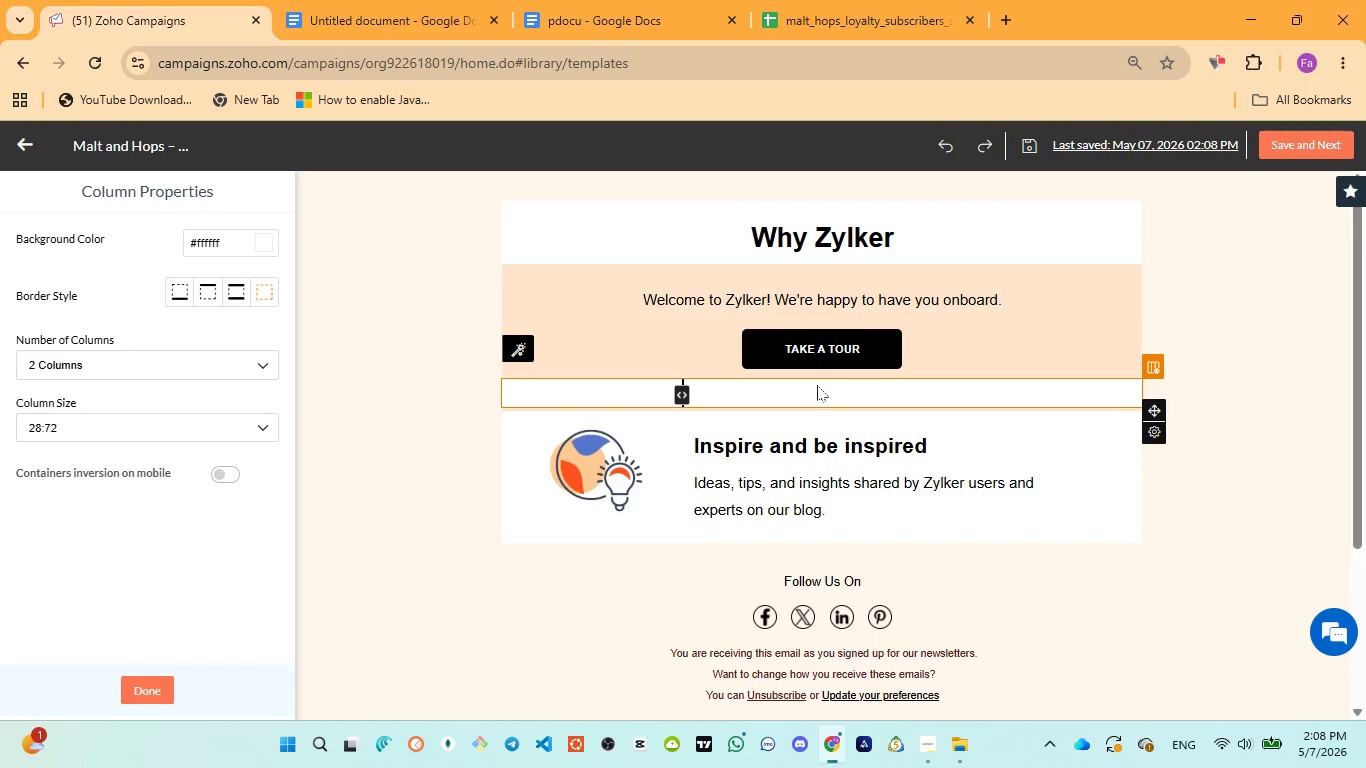 
left_click([802, 392])
 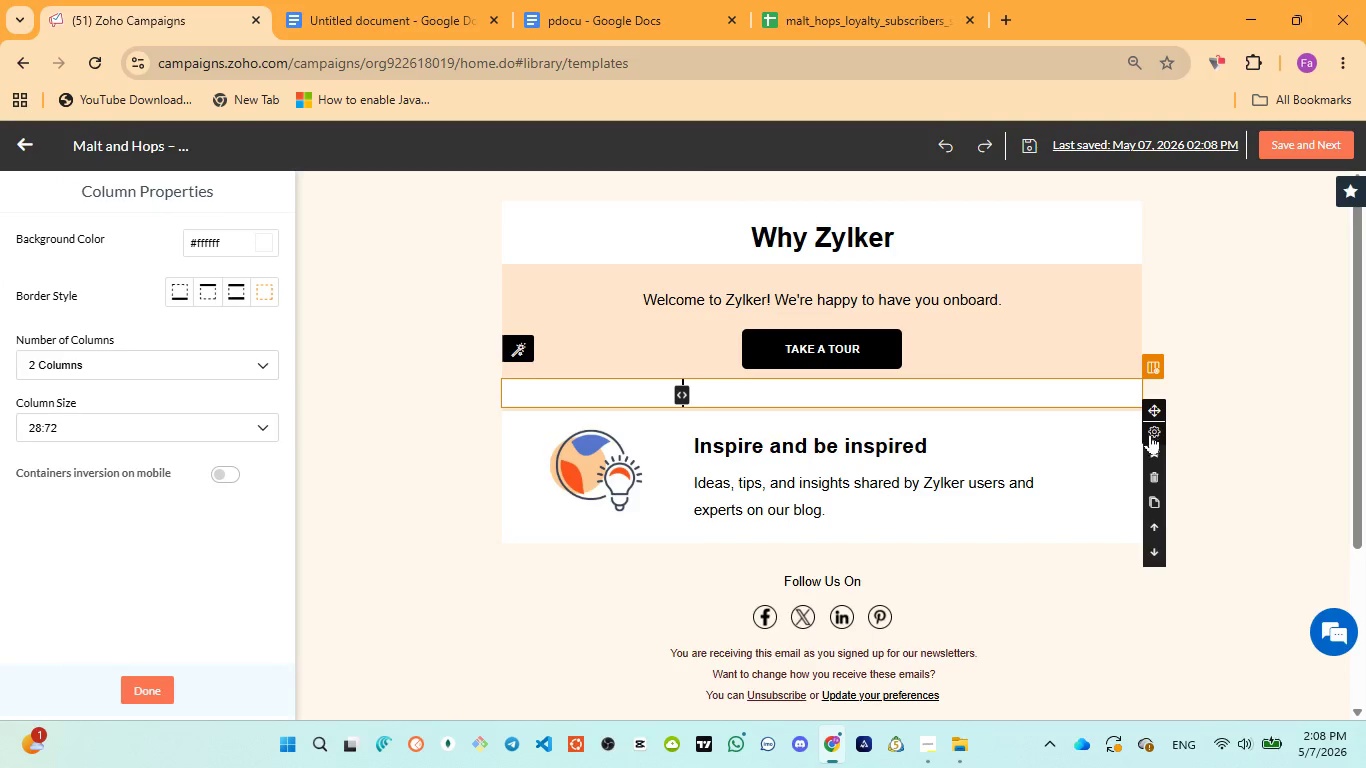 
left_click([1150, 477])
 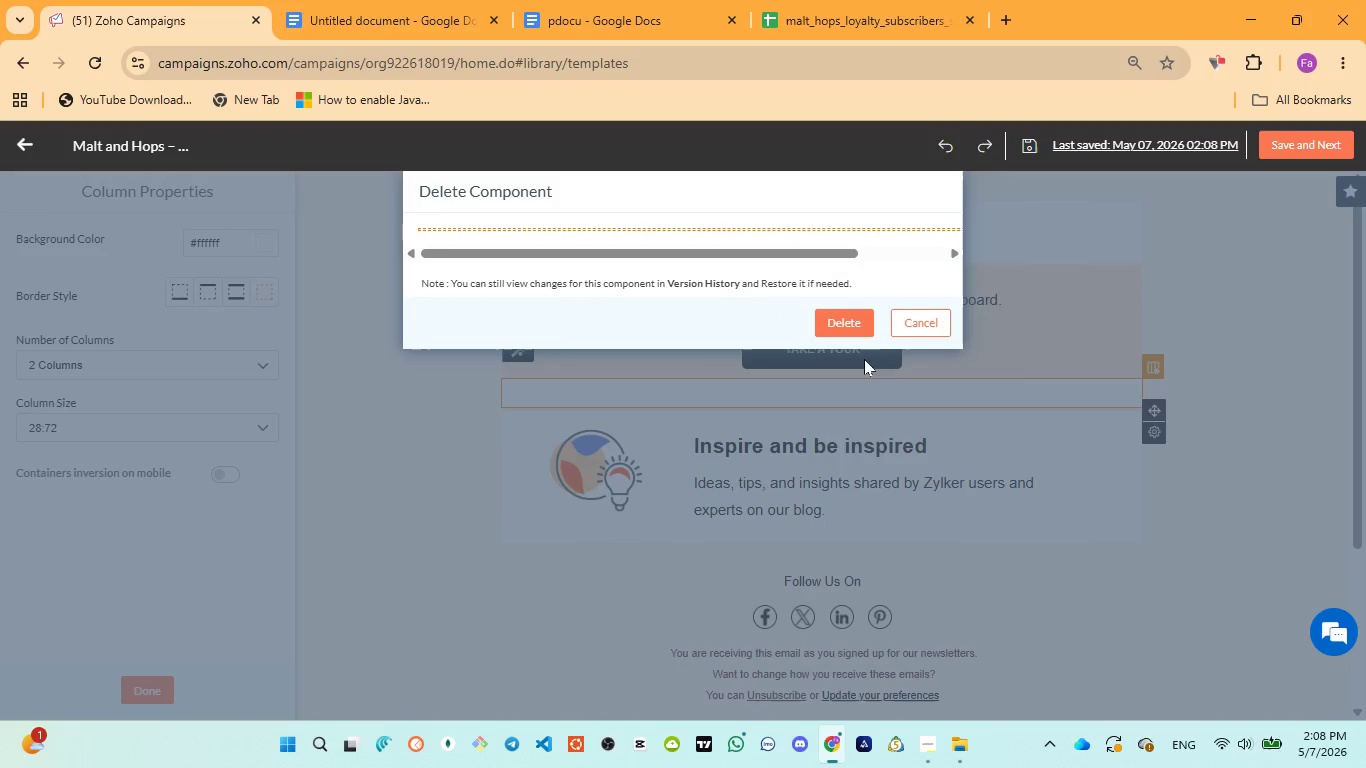 
left_click([847, 334])
 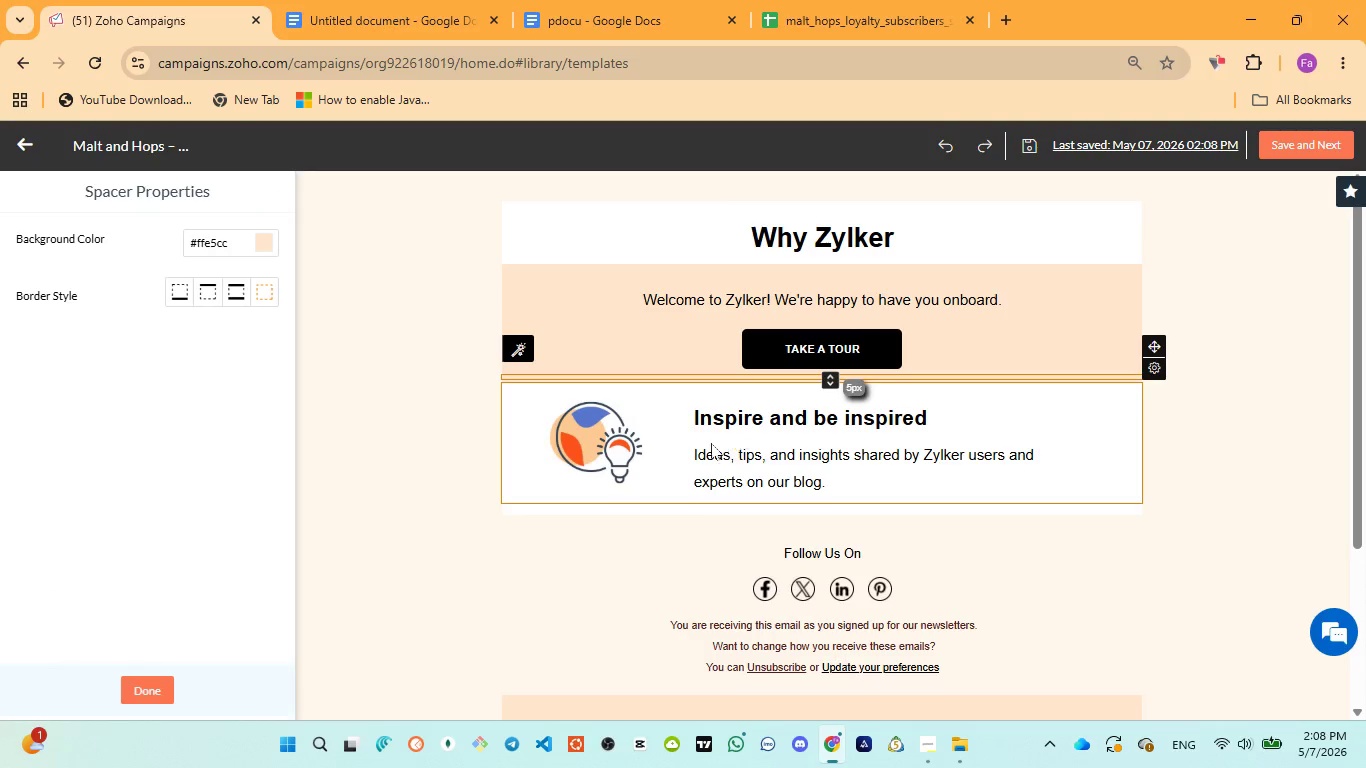 
left_click([681, 453])
 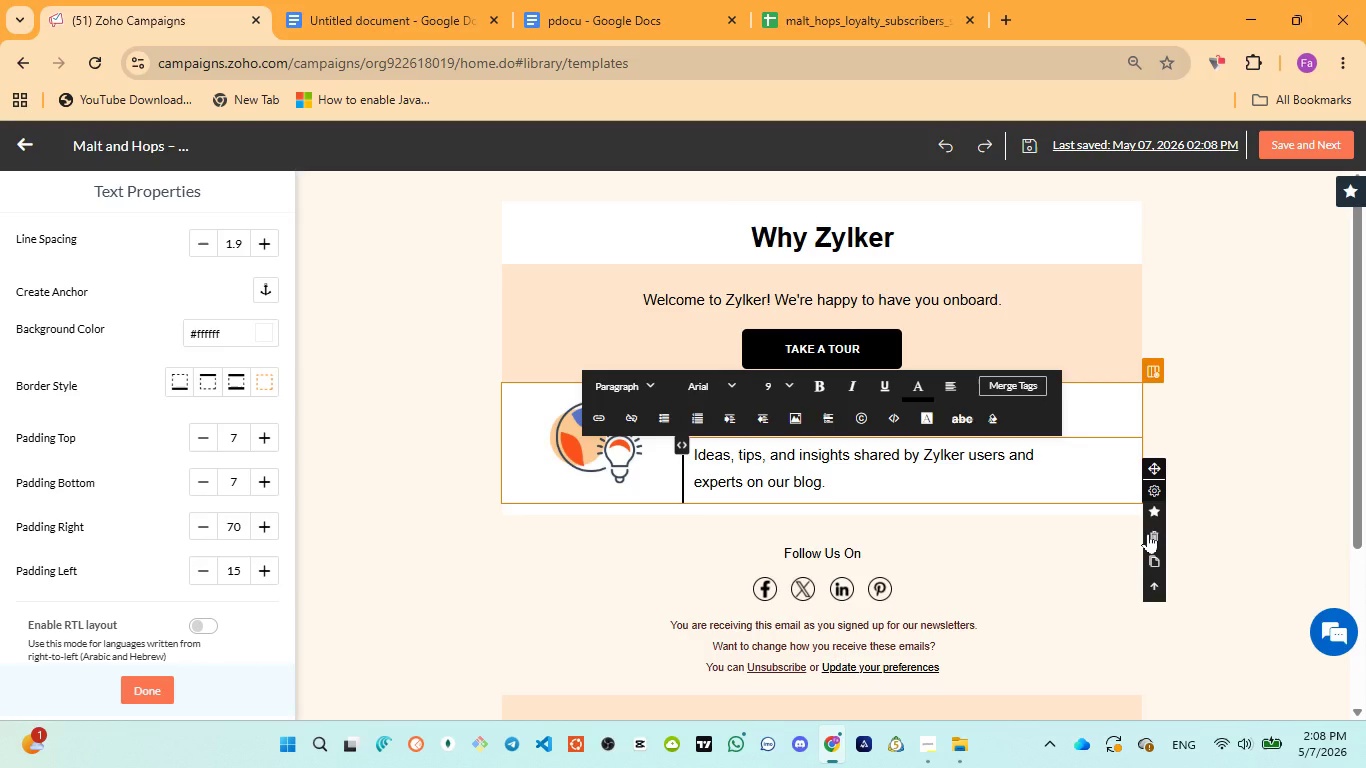 
left_click([1152, 532])
 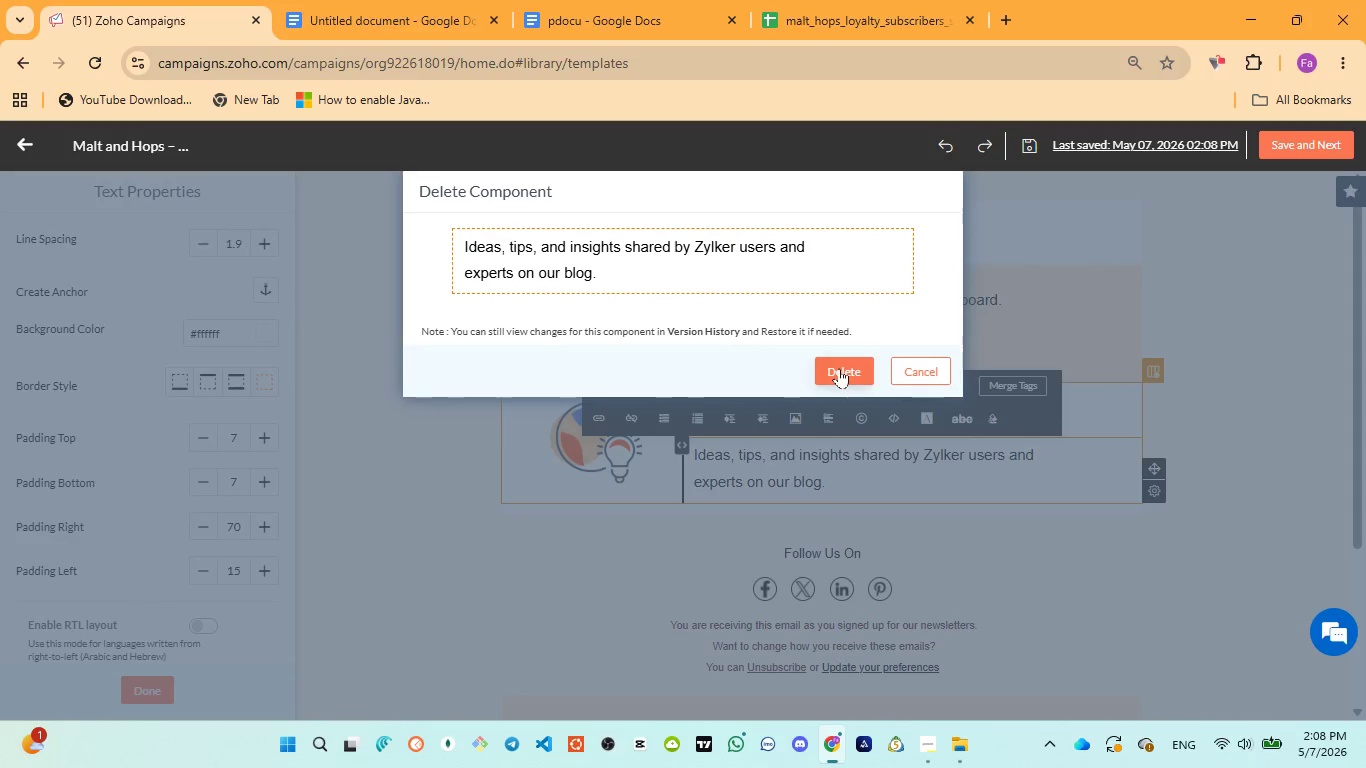 
left_click([839, 368])
 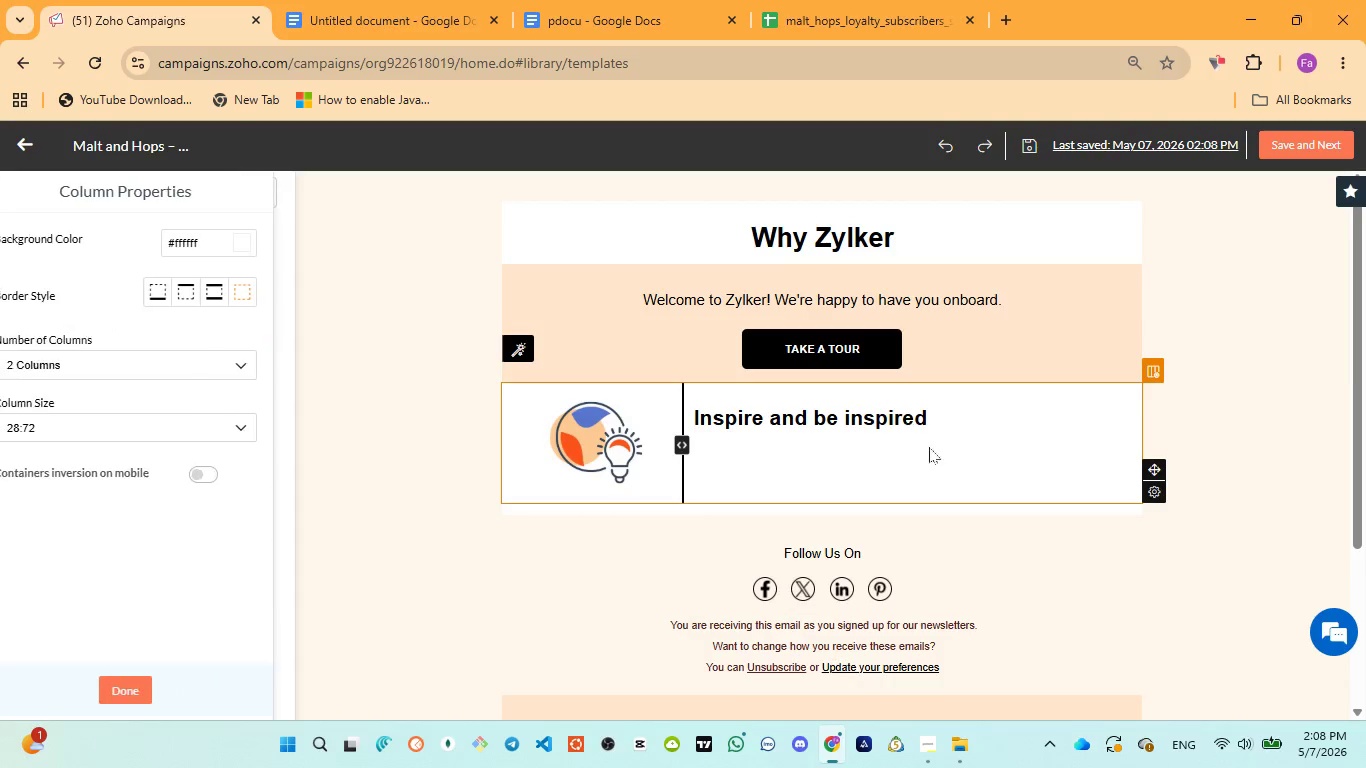 
left_click([947, 456])
 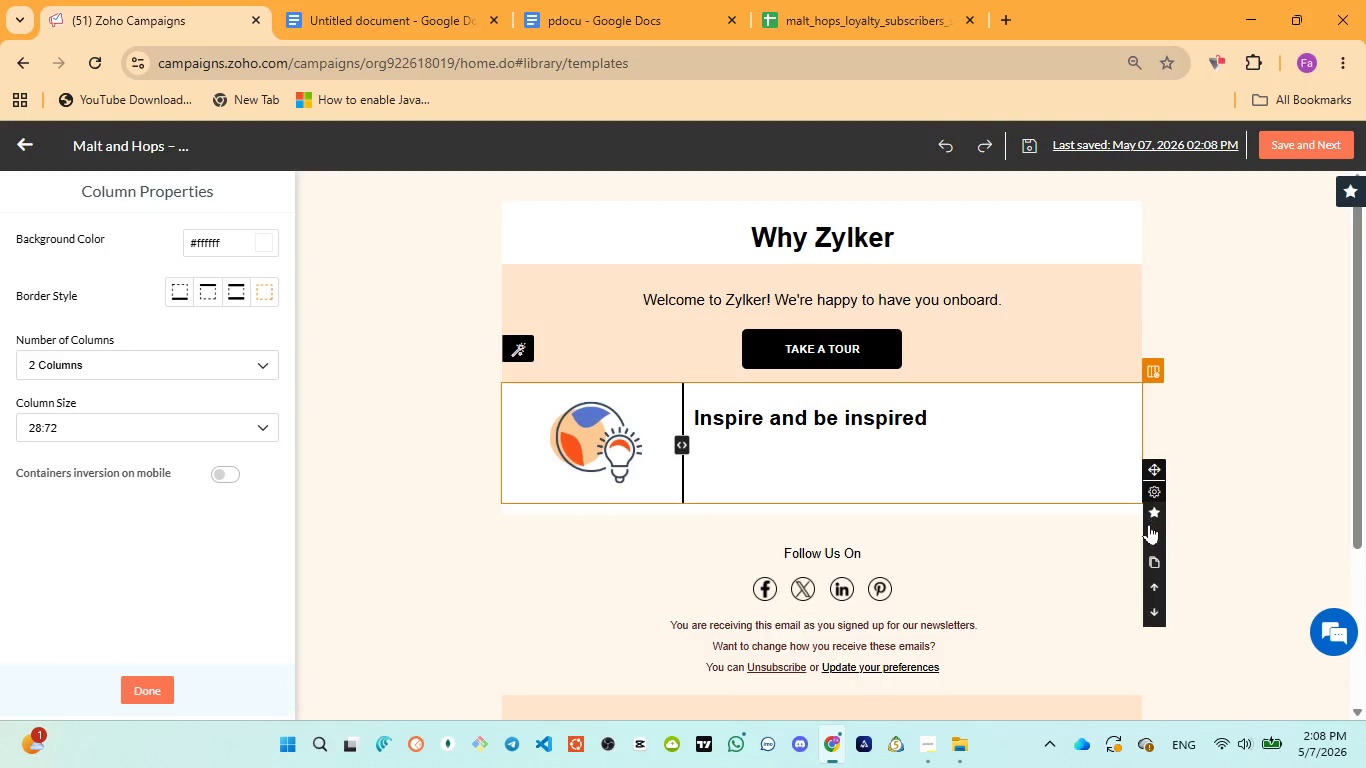 
left_click([1149, 541])
 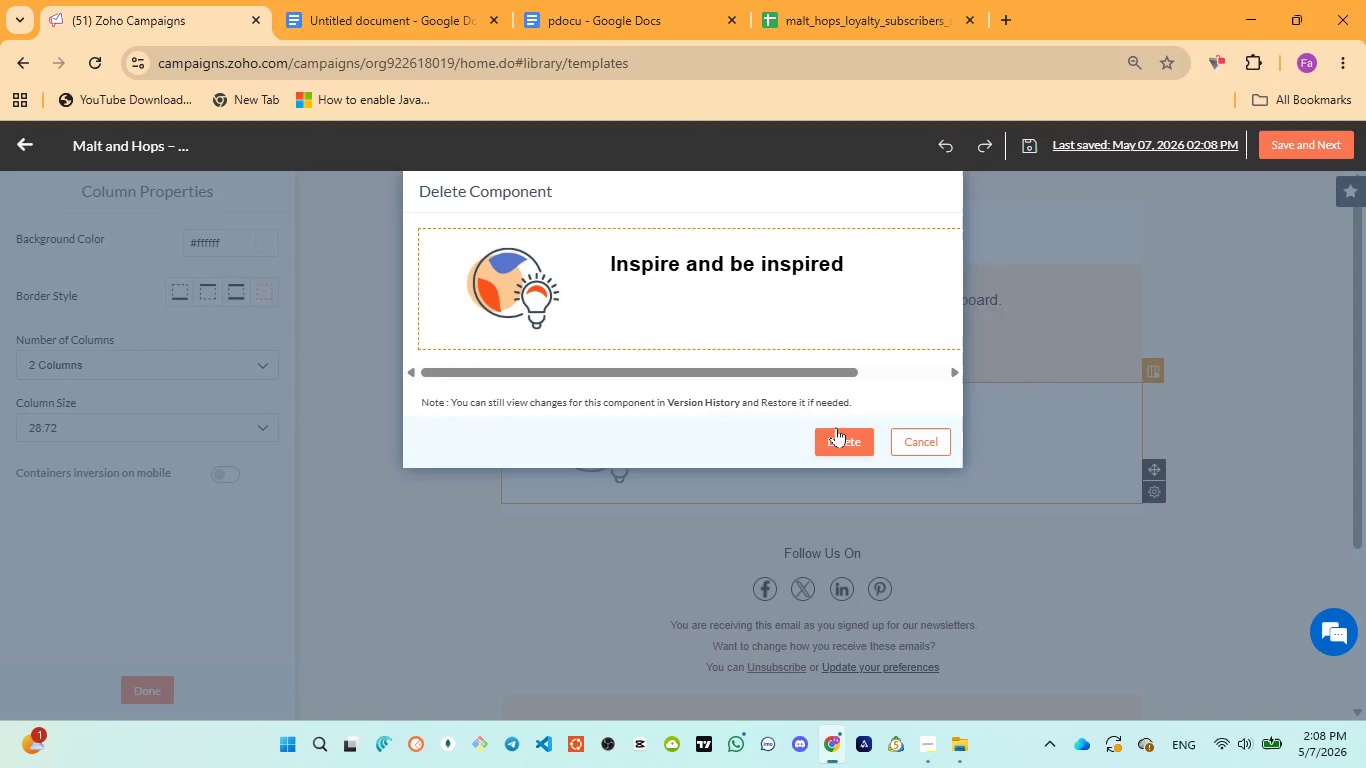 
left_click([836, 427])
 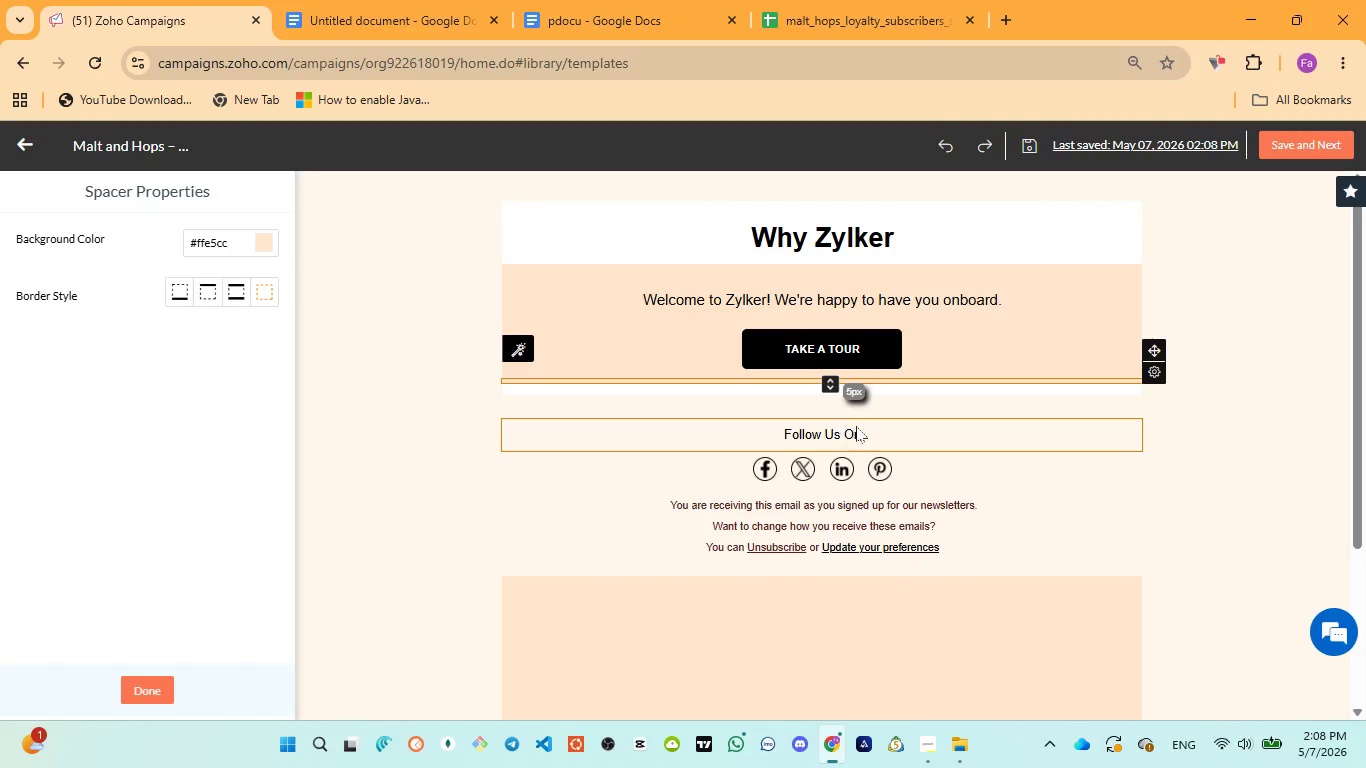 
left_click([915, 447])
 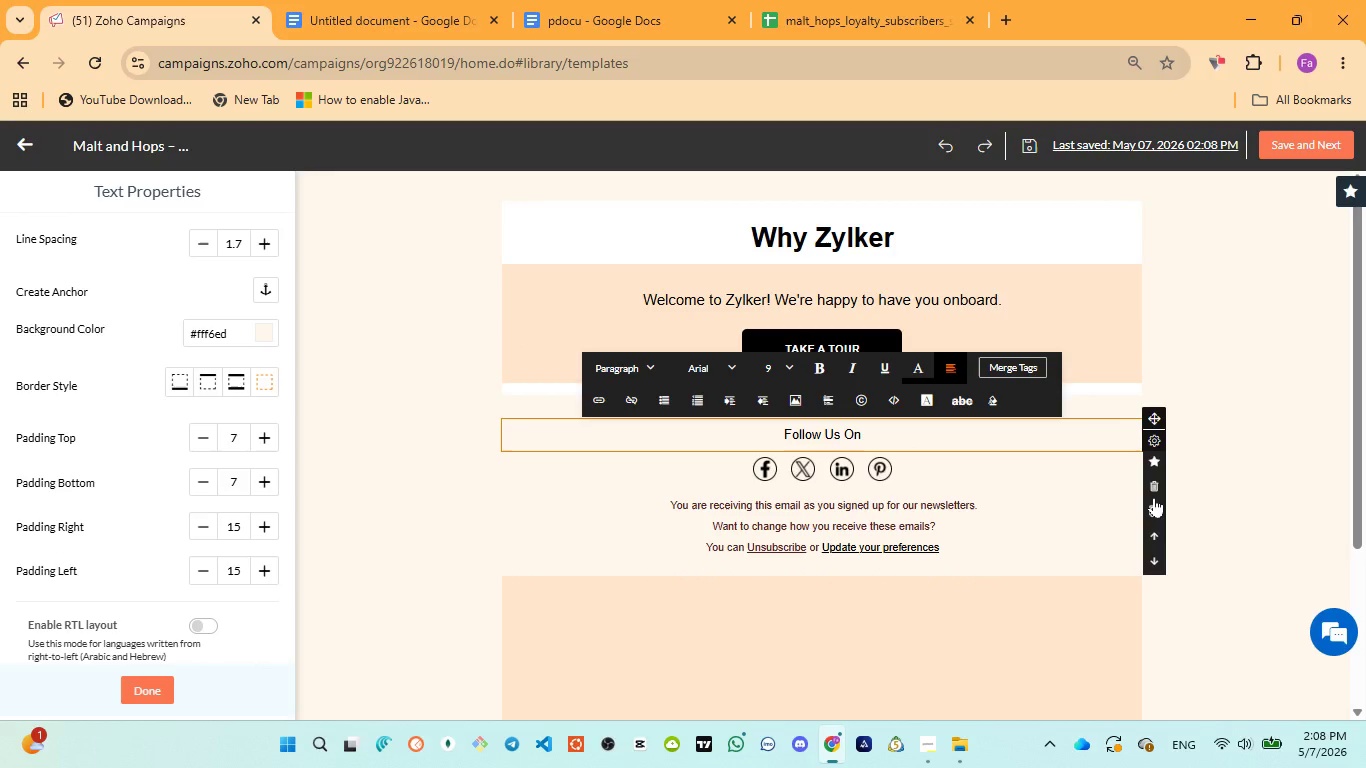 
left_click([1153, 486])
 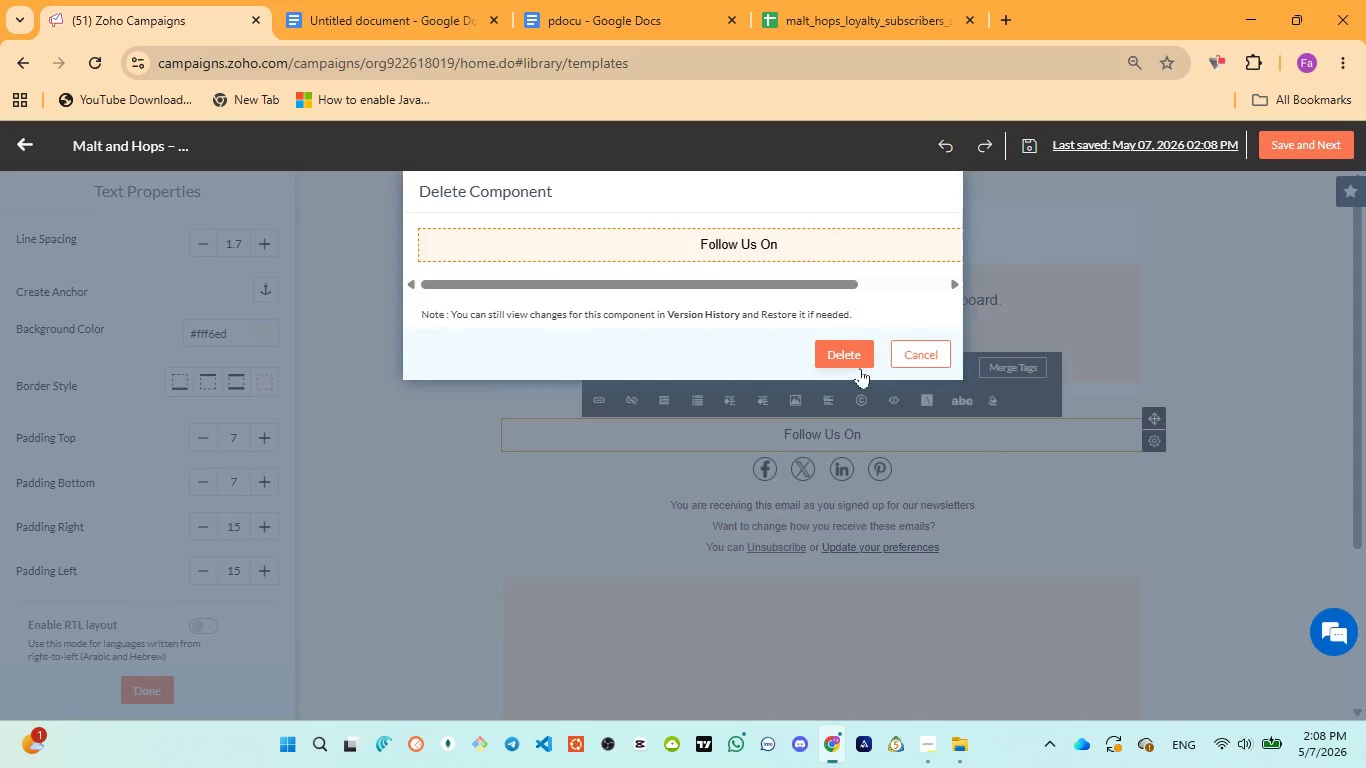 
left_click([858, 364])
 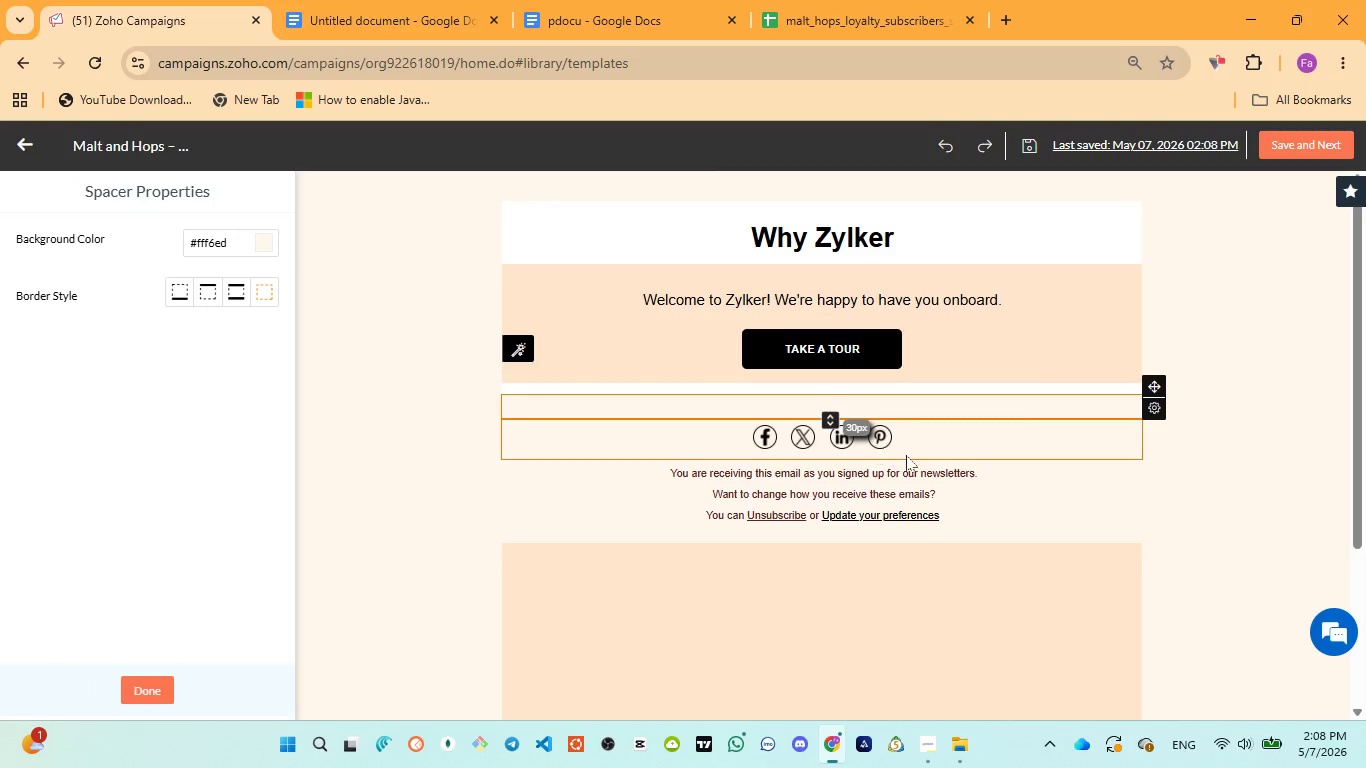 
left_click([930, 452])
 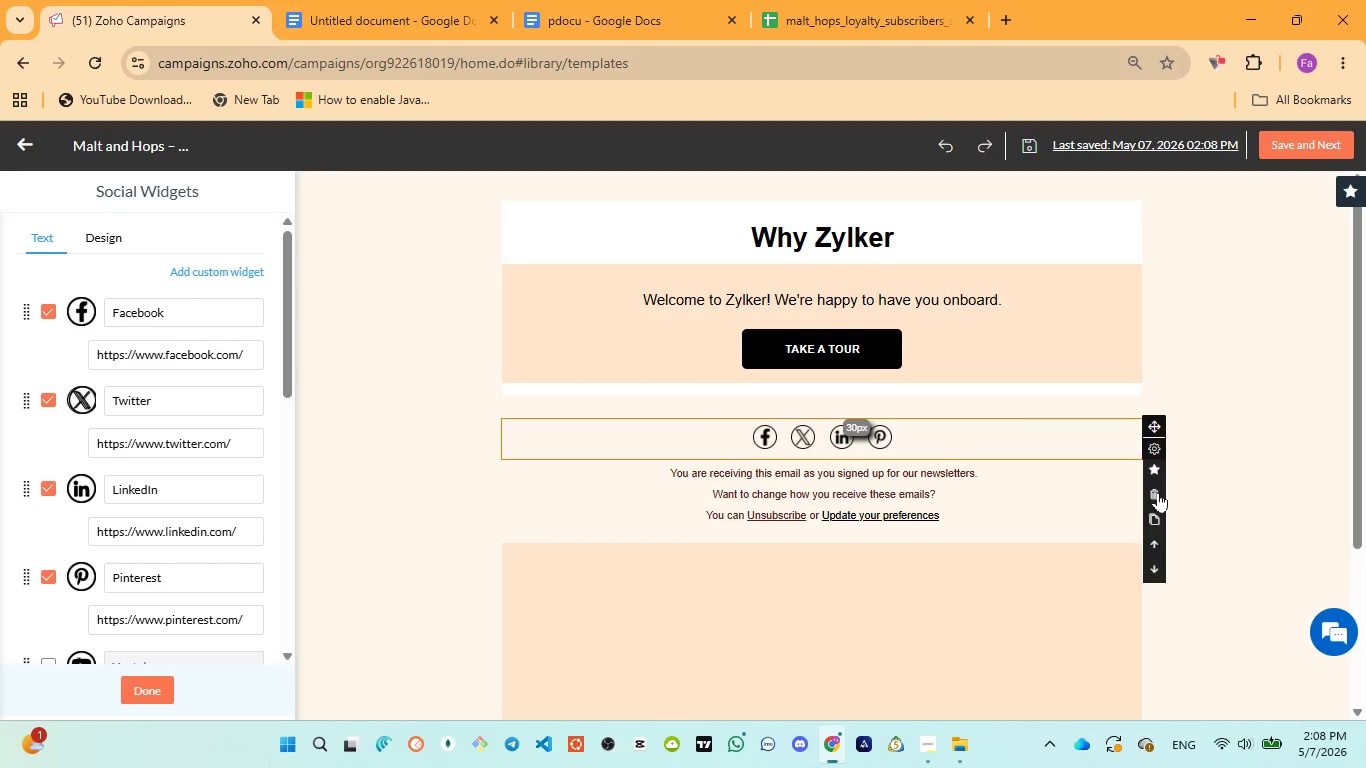 
left_click([1156, 492])
 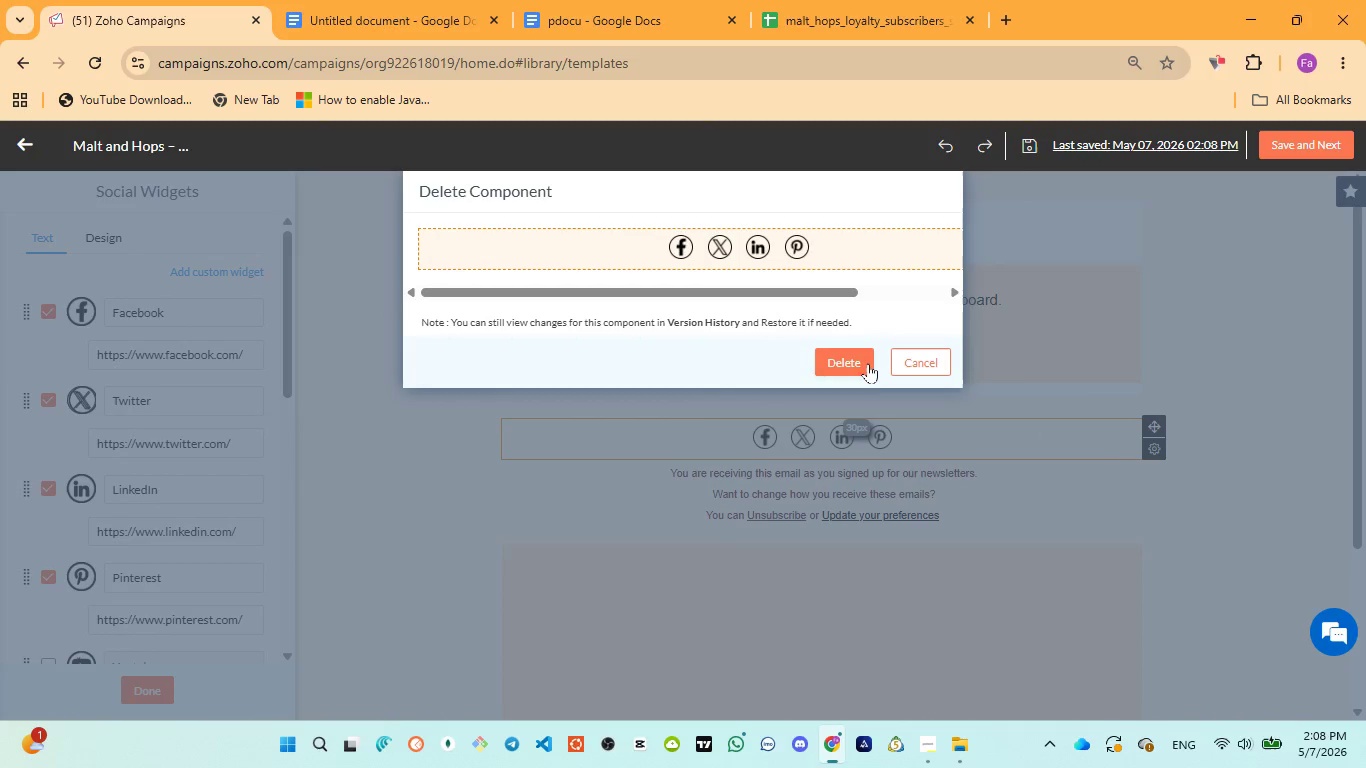 
left_click([868, 363])
 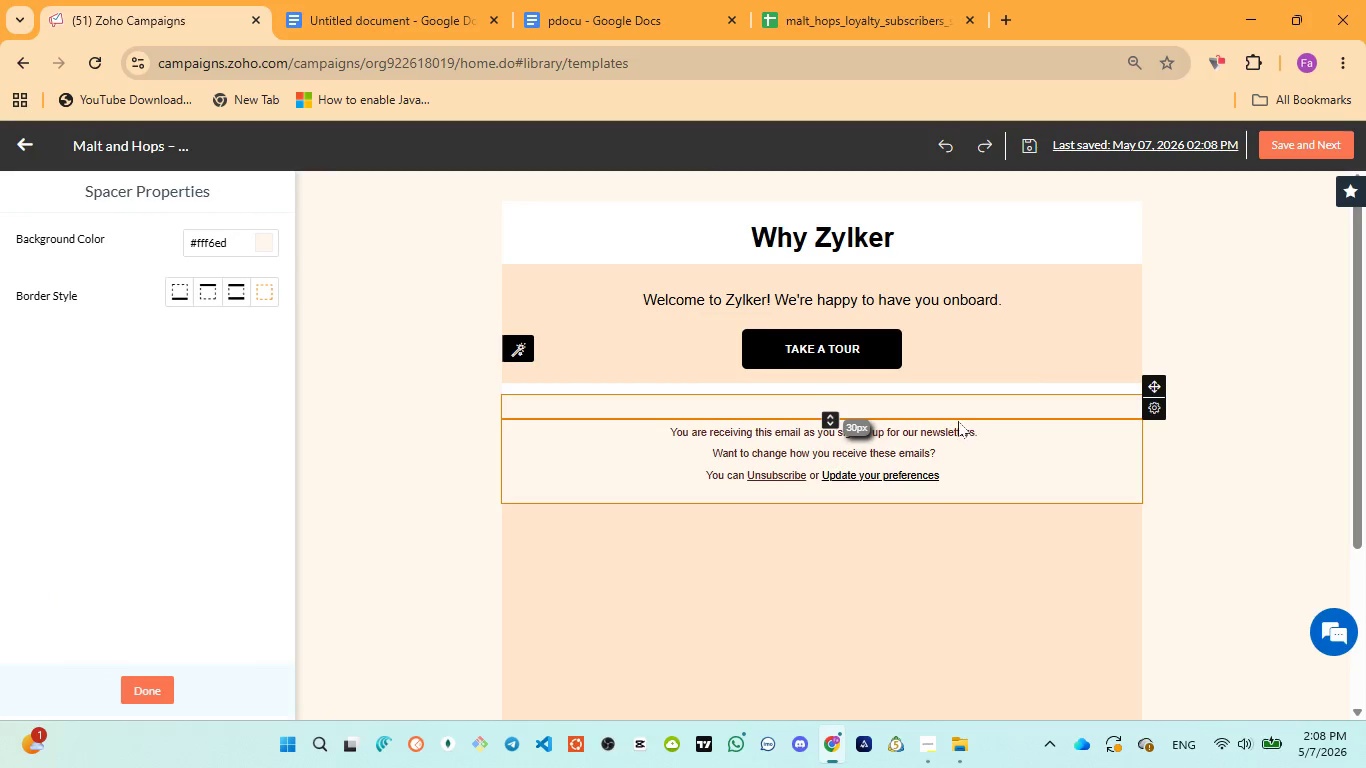 
left_click([954, 417])
 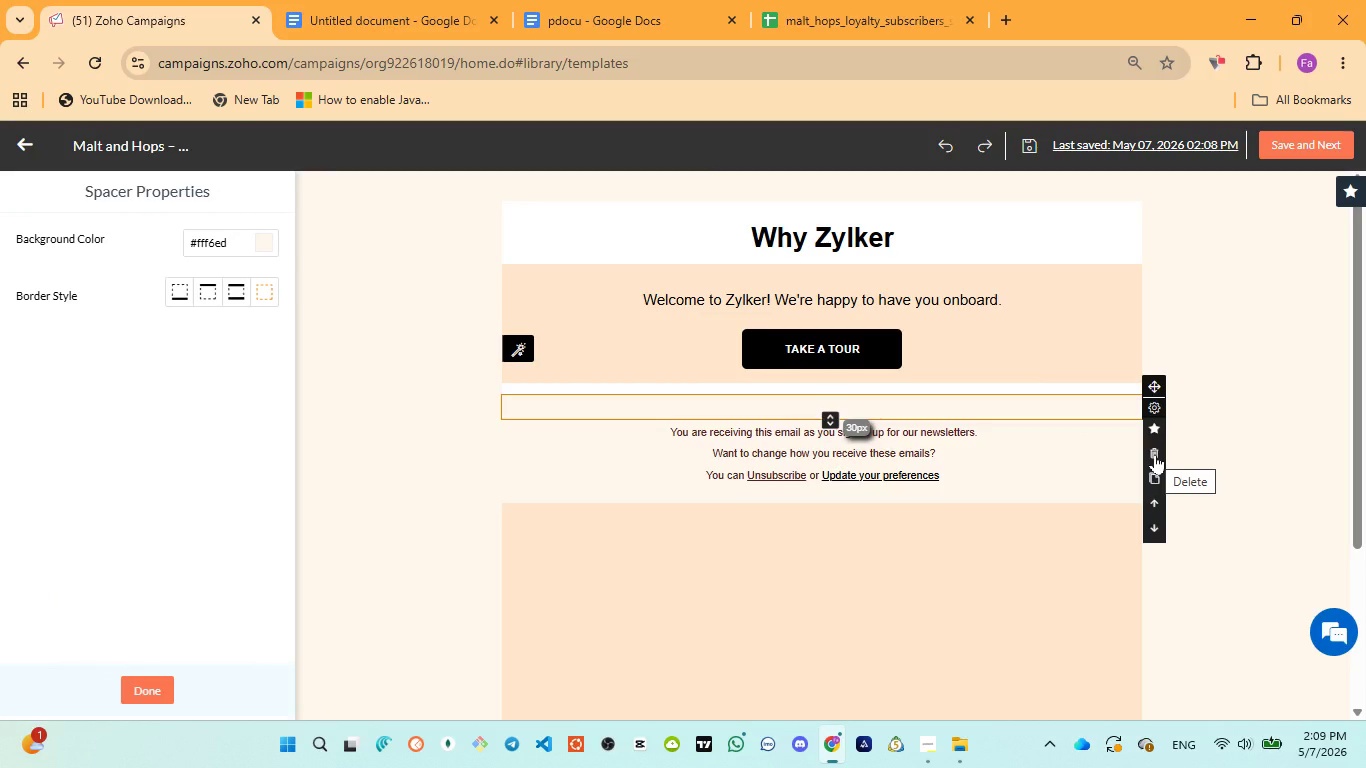 
wait(5.31)
 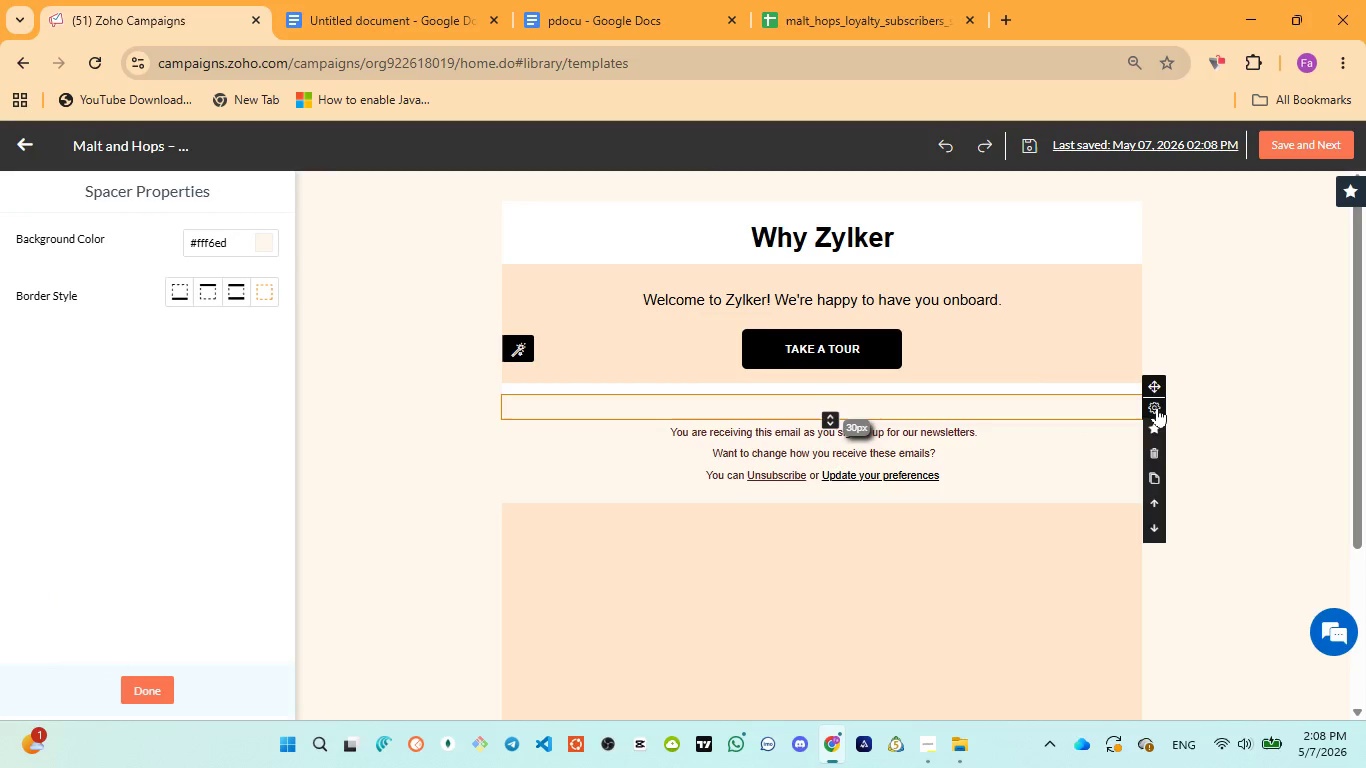 
left_click([1155, 454])
 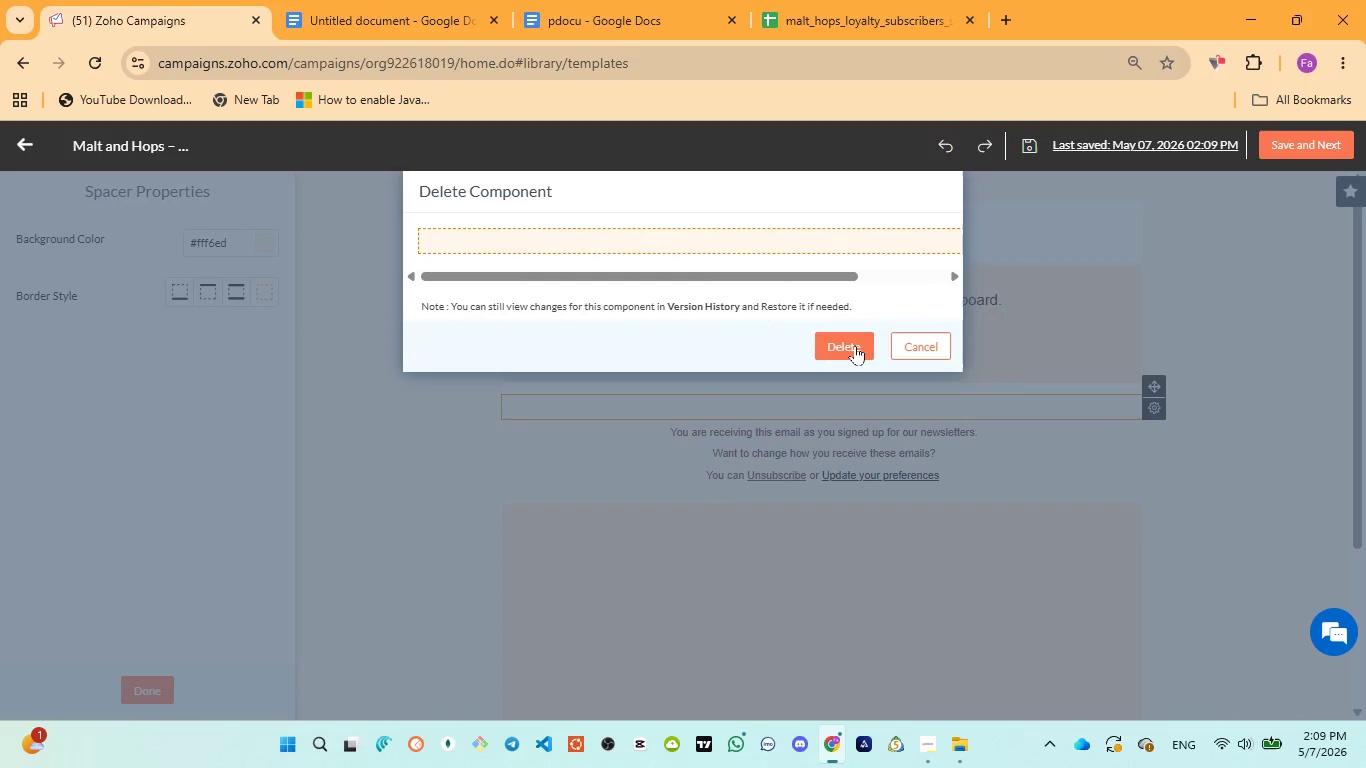 
left_click([854, 348])
 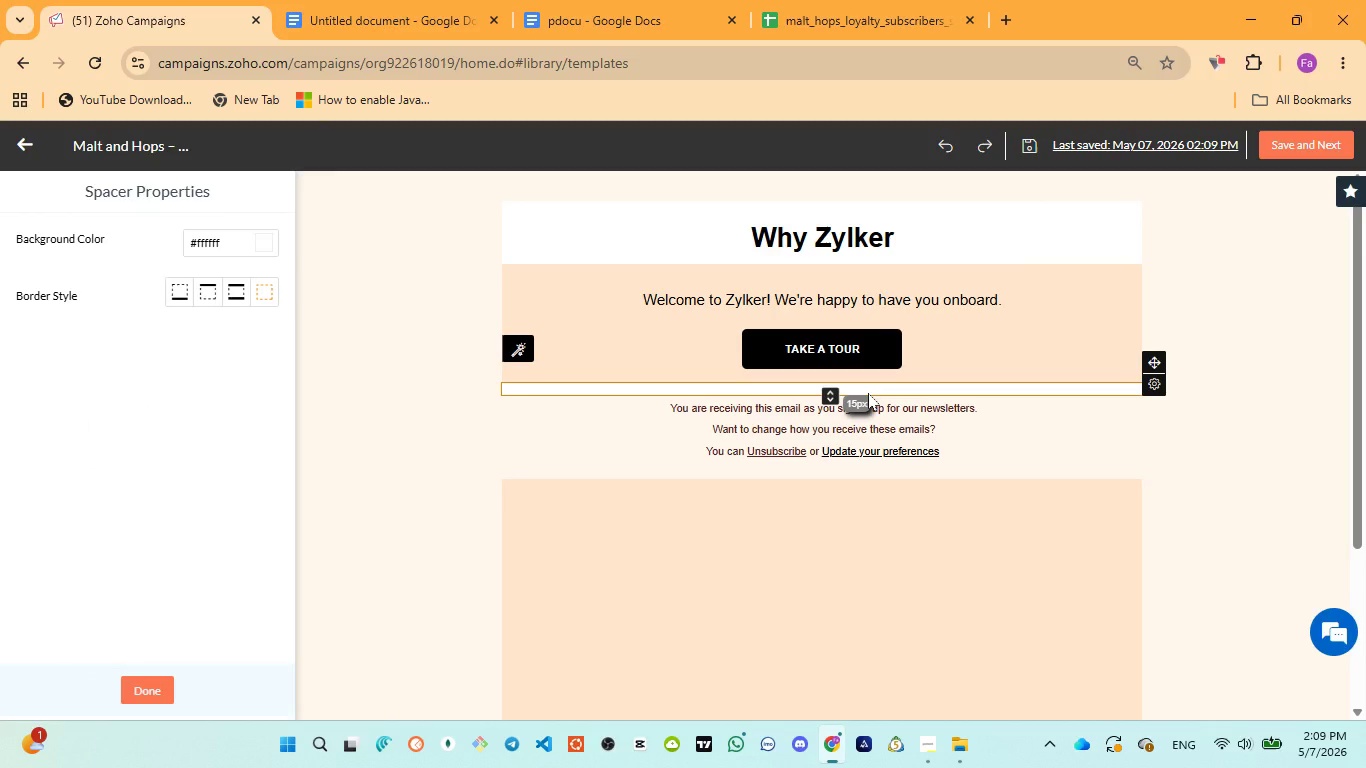 
left_click([869, 391])
 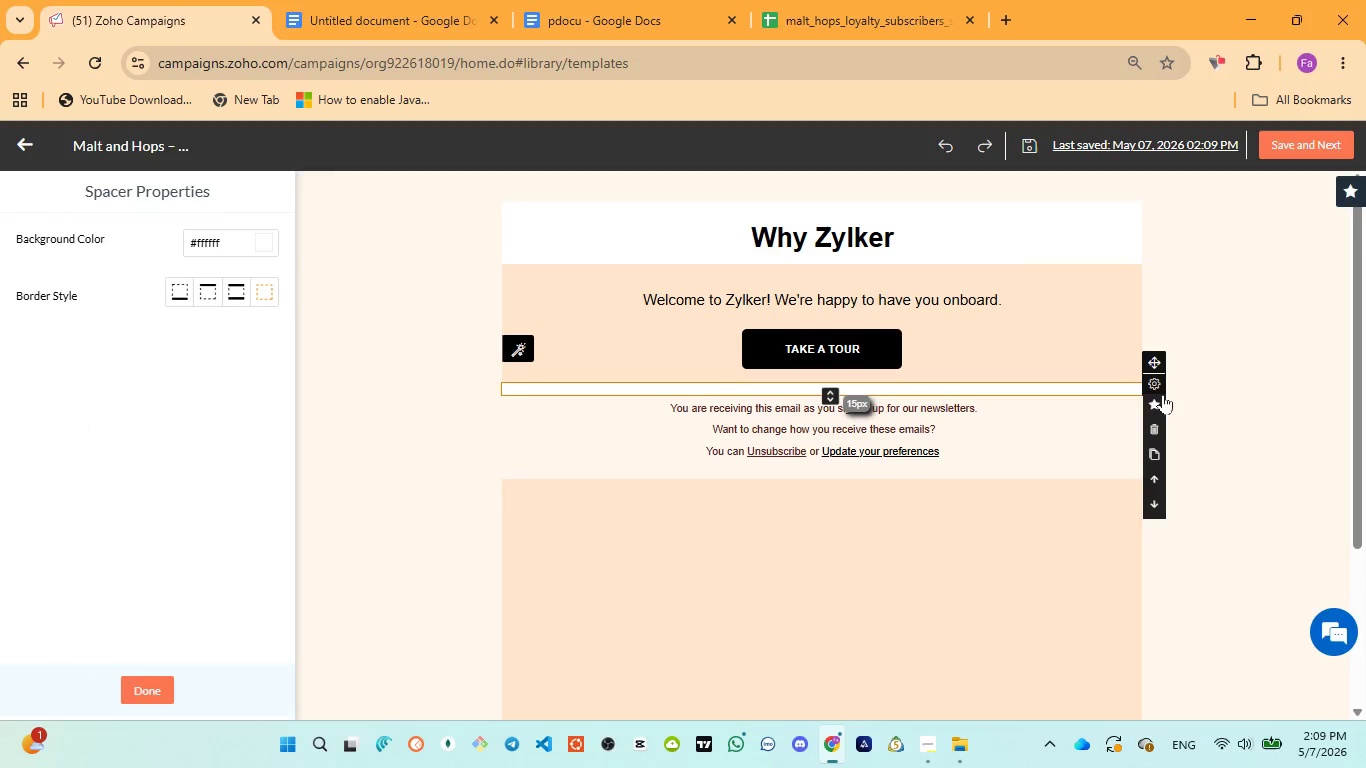 
left_click([1149, 424])
 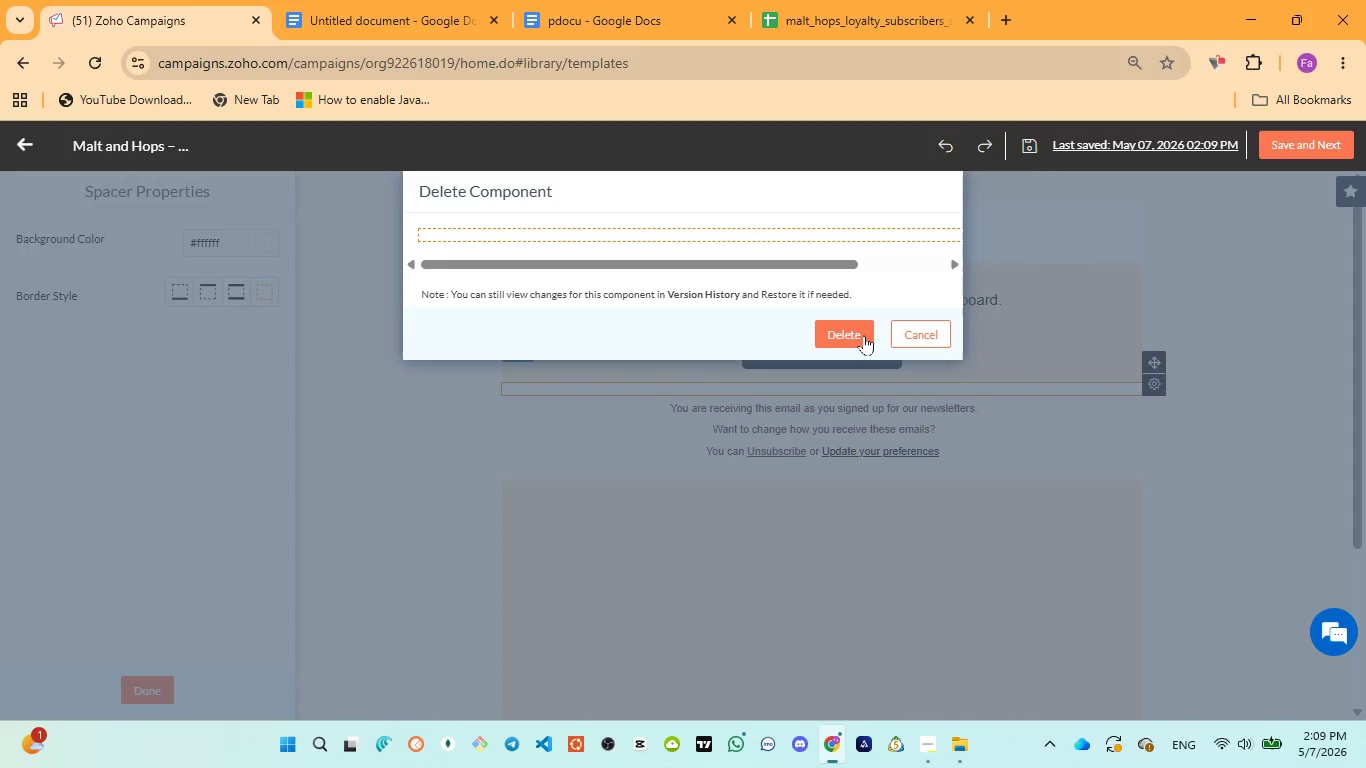 
left_click([862, 335])
 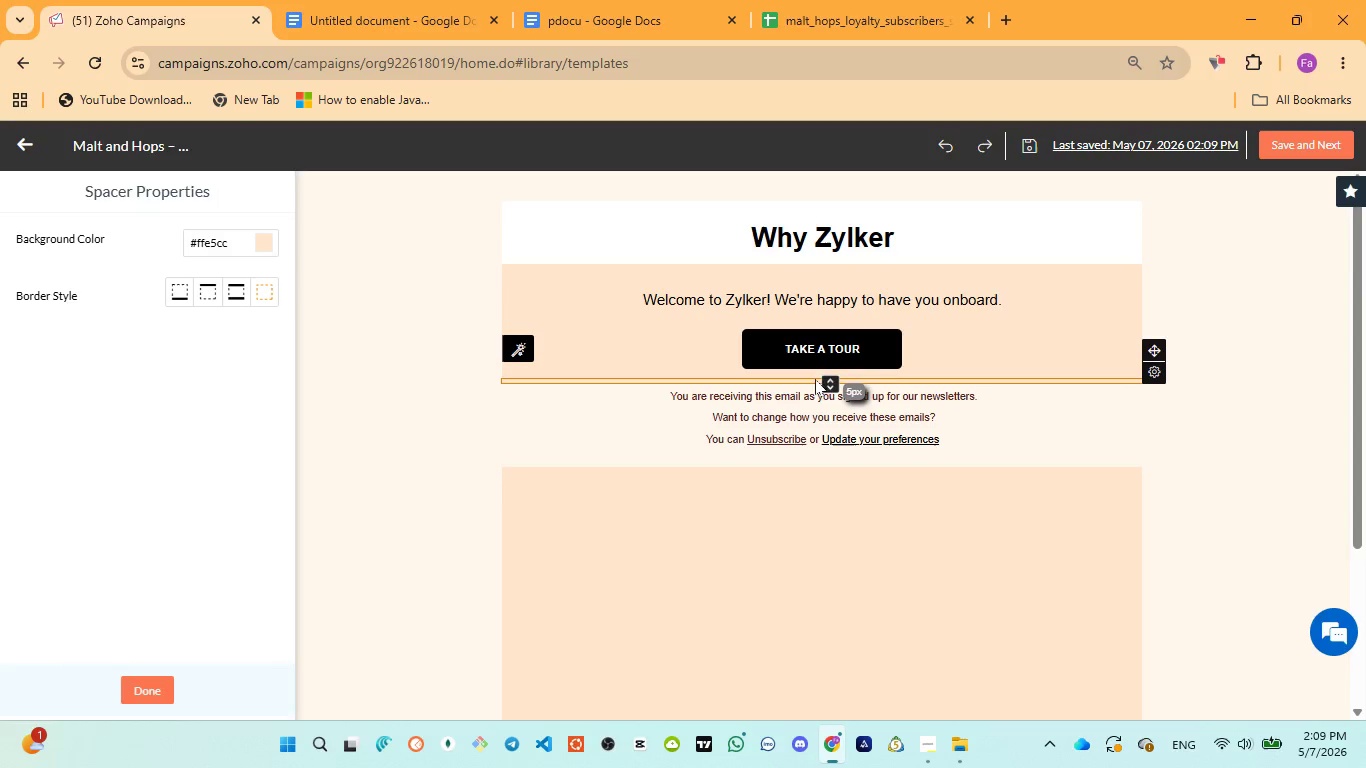 
left_click([828, 386])
 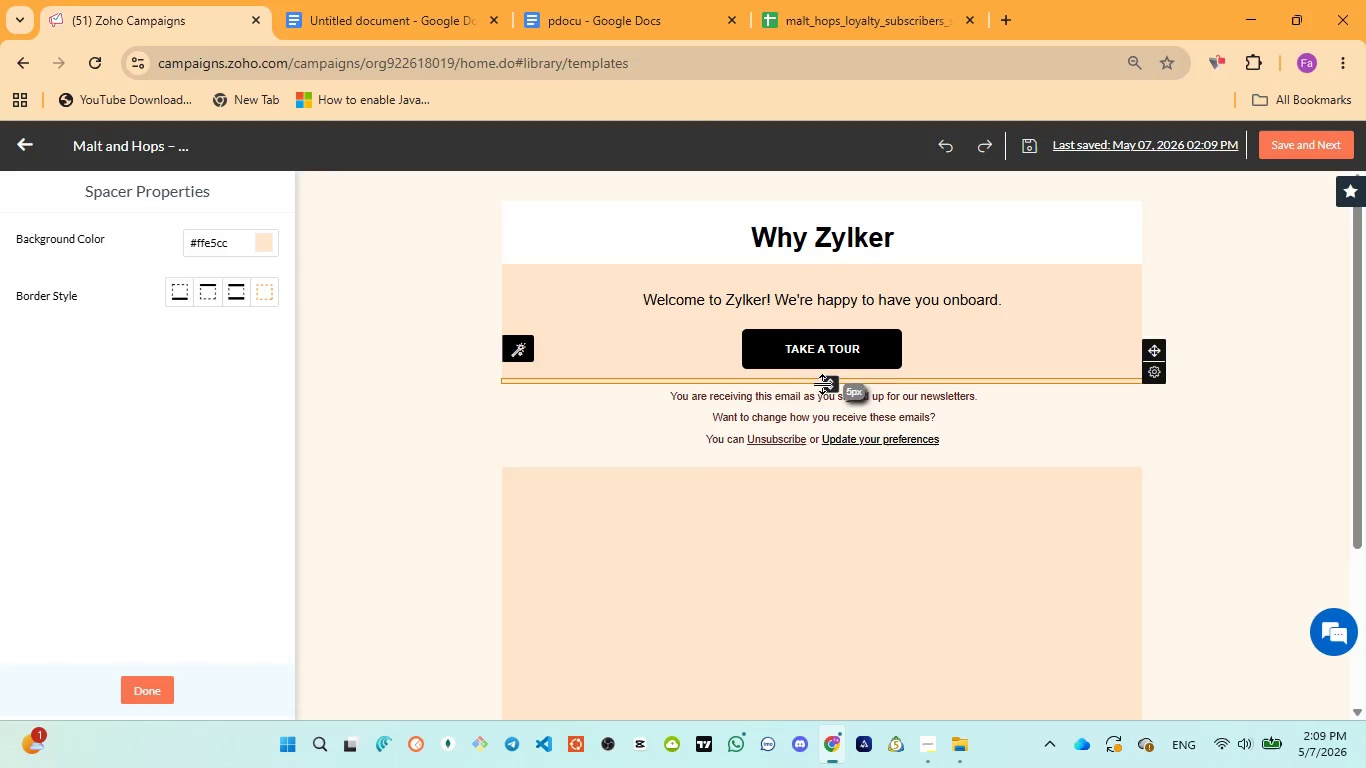 
left_click([671, 397])
 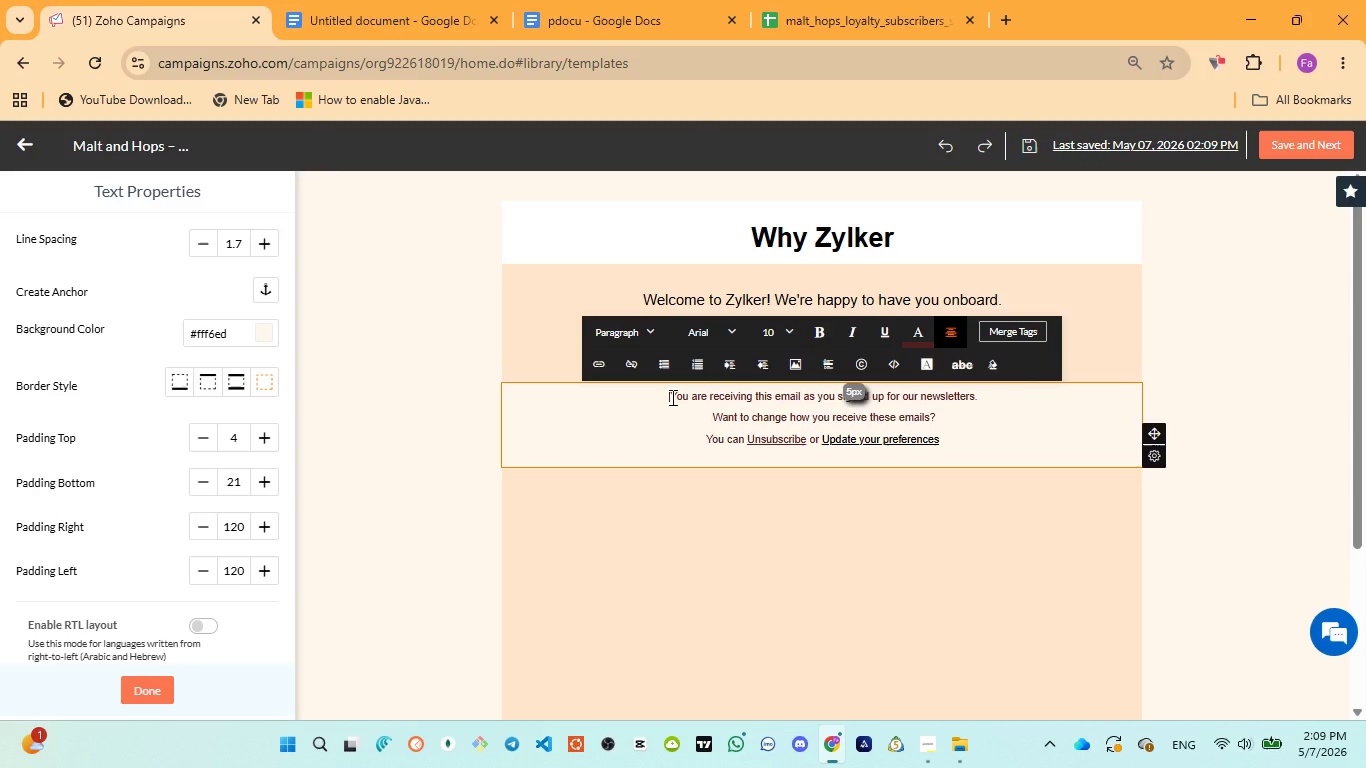 
key(Enter)
 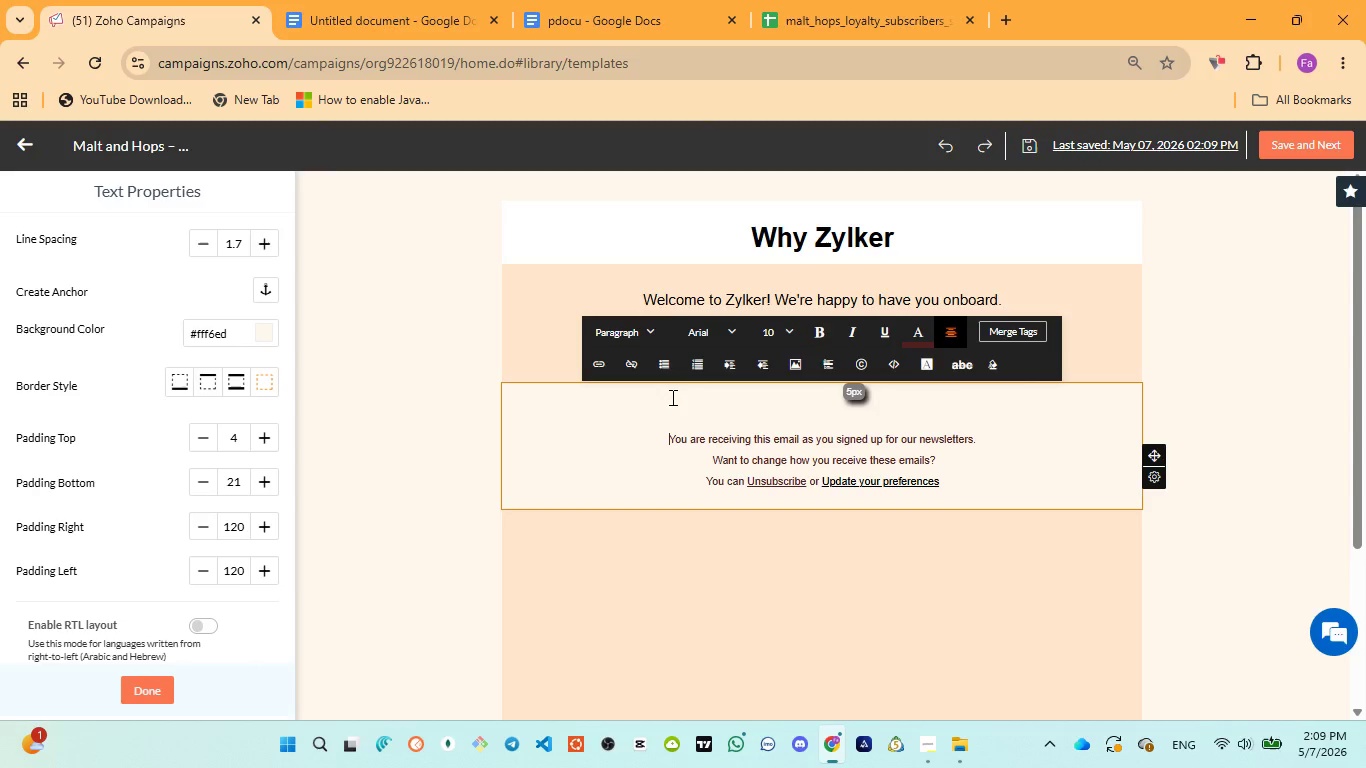 
key(Enter)
 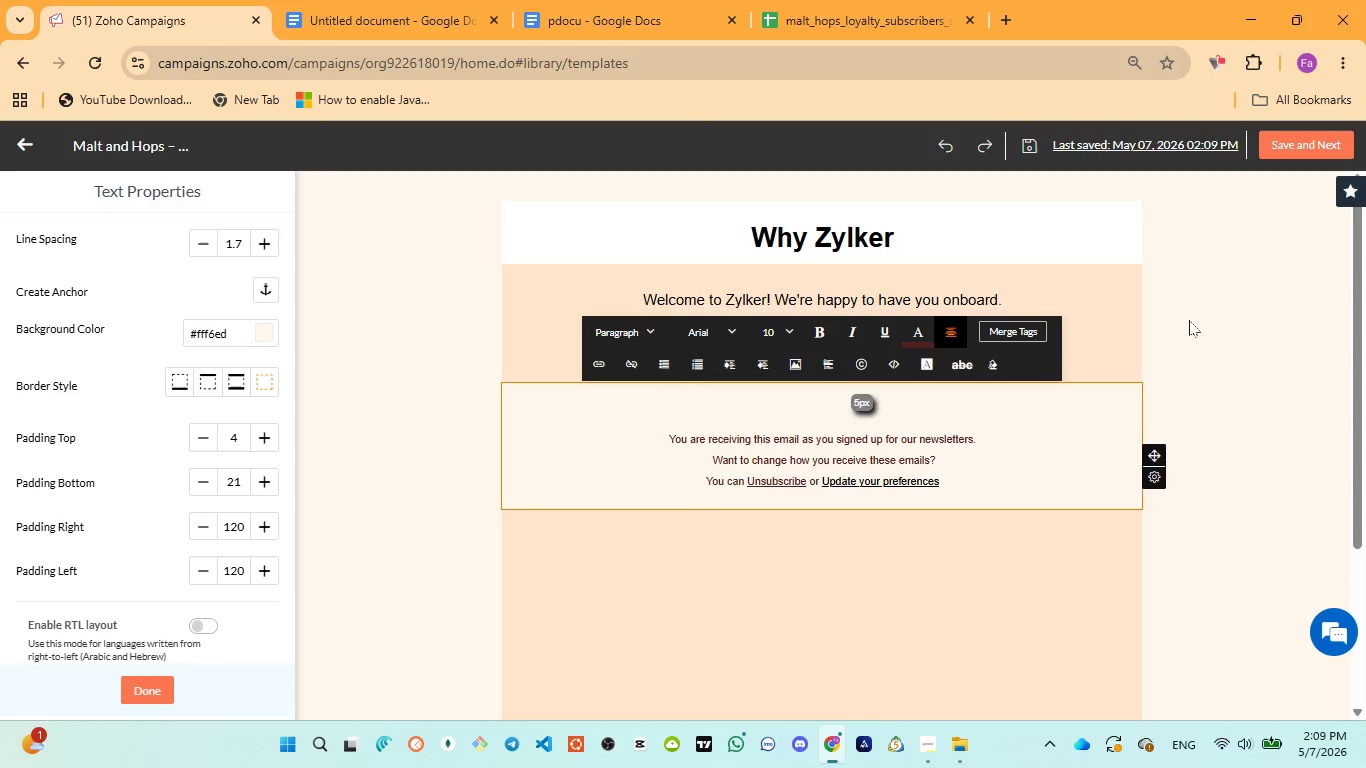 
left_click([1197, 320])
 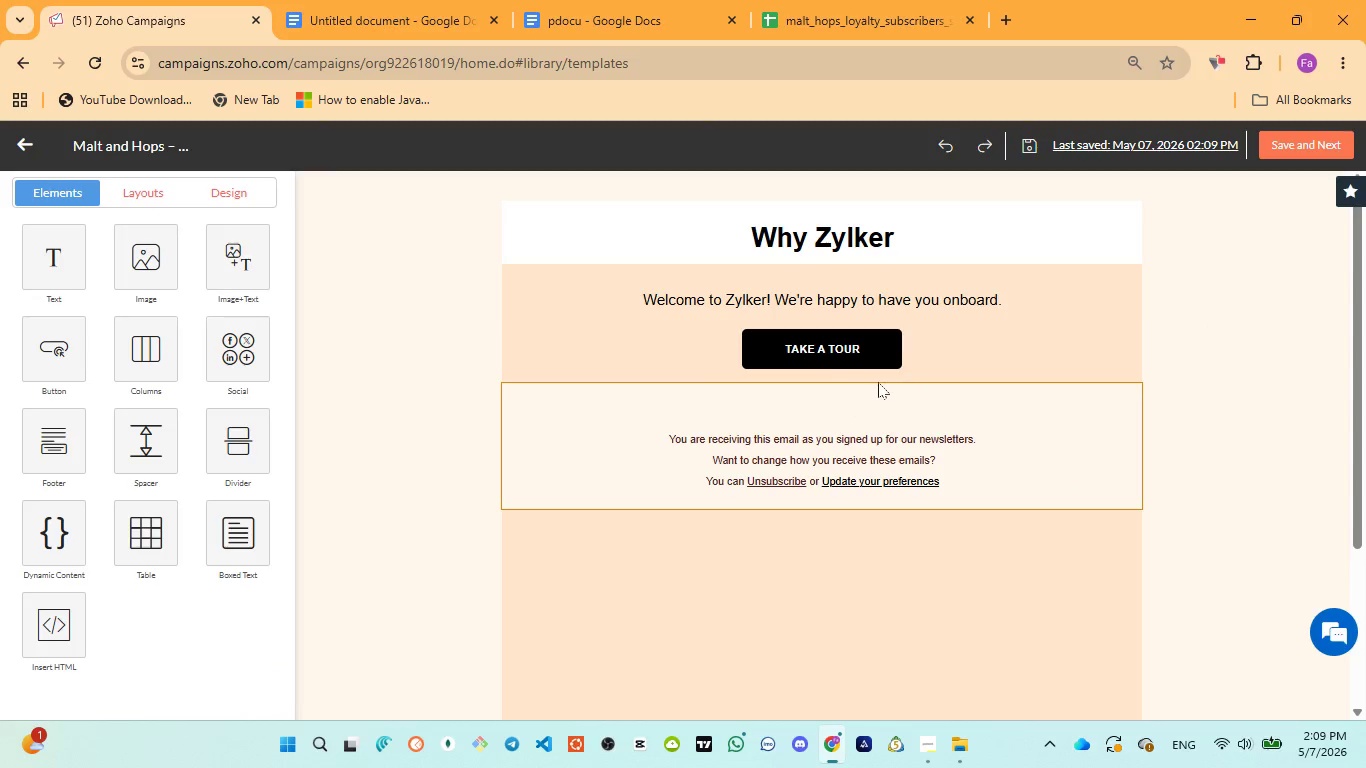 
left_click([848, 375])
 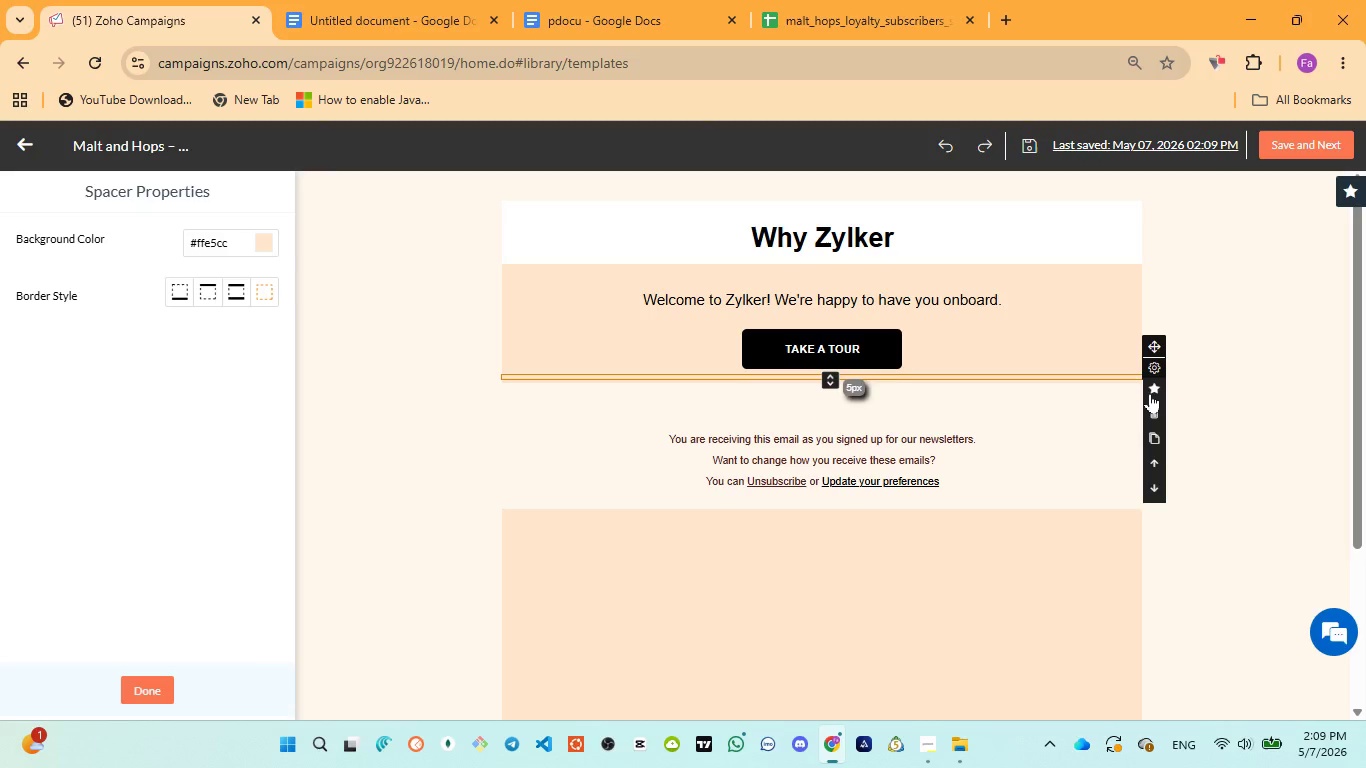 
left_click([1147, 406])
 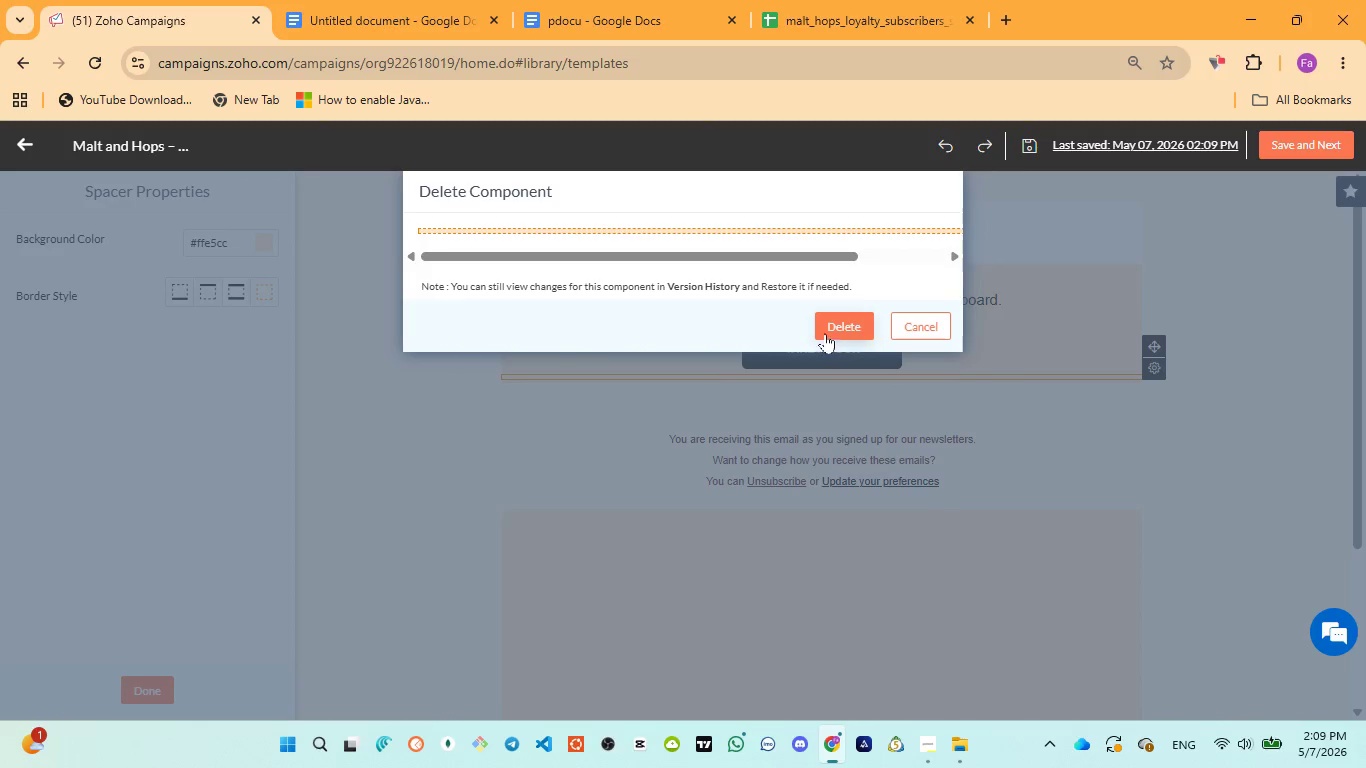 
left_click([843, 323])
 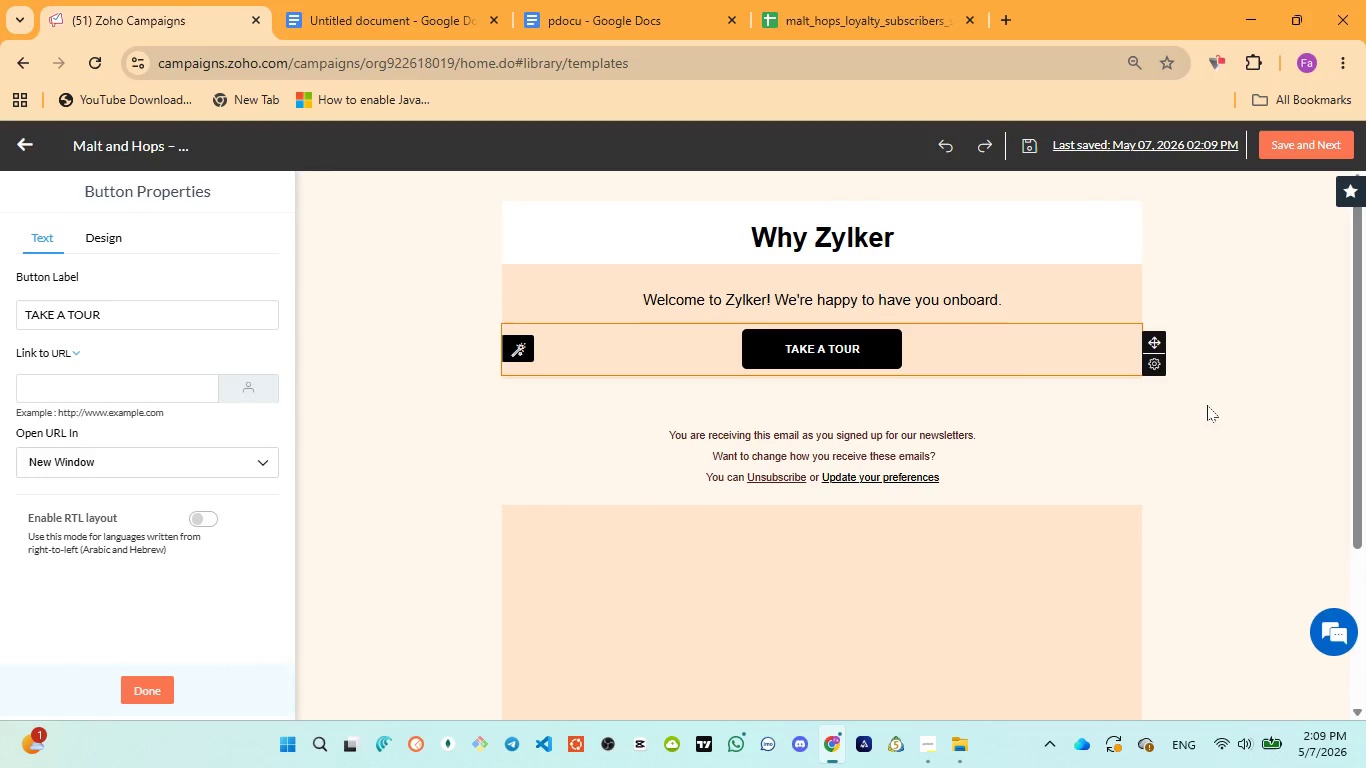 
scroll: coordinate [1207, 405], scroll_direction: up, amount: 3.0
 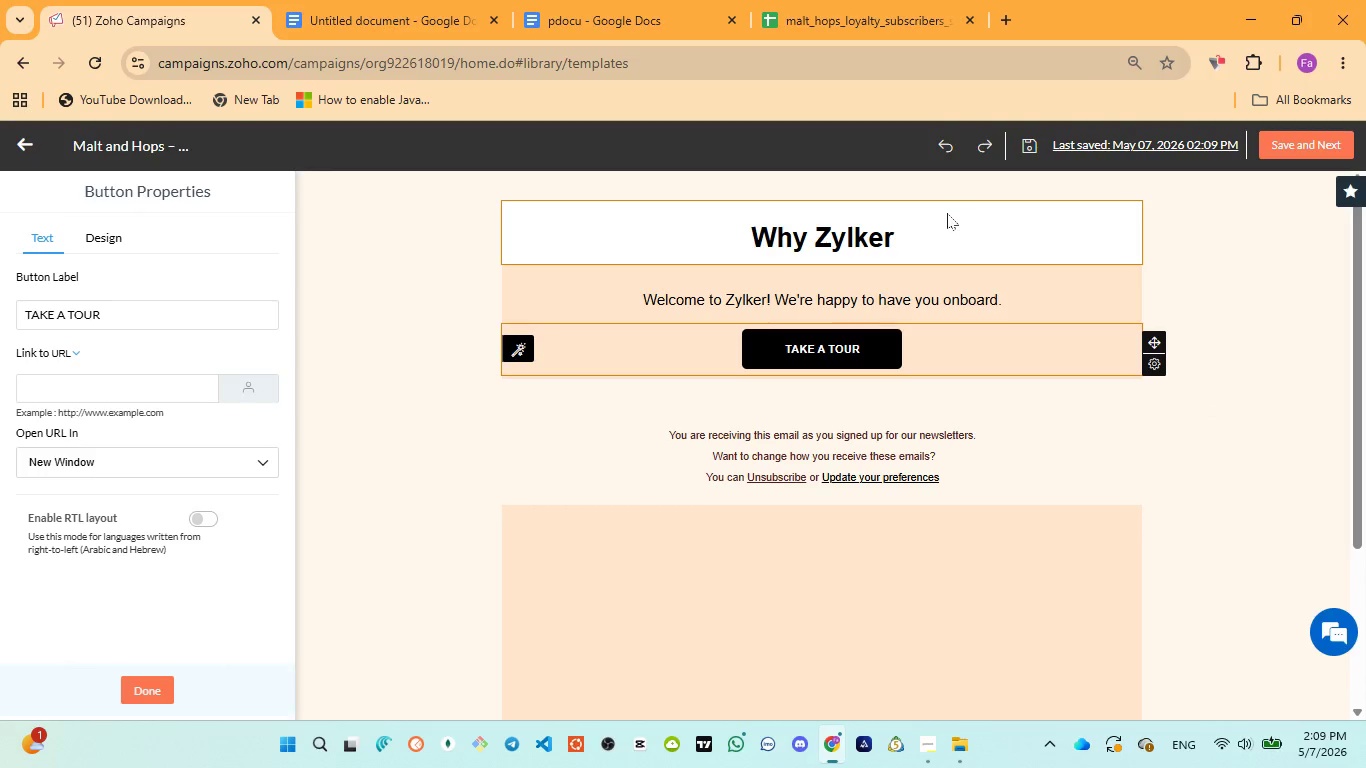 
left_click([946, 213])
 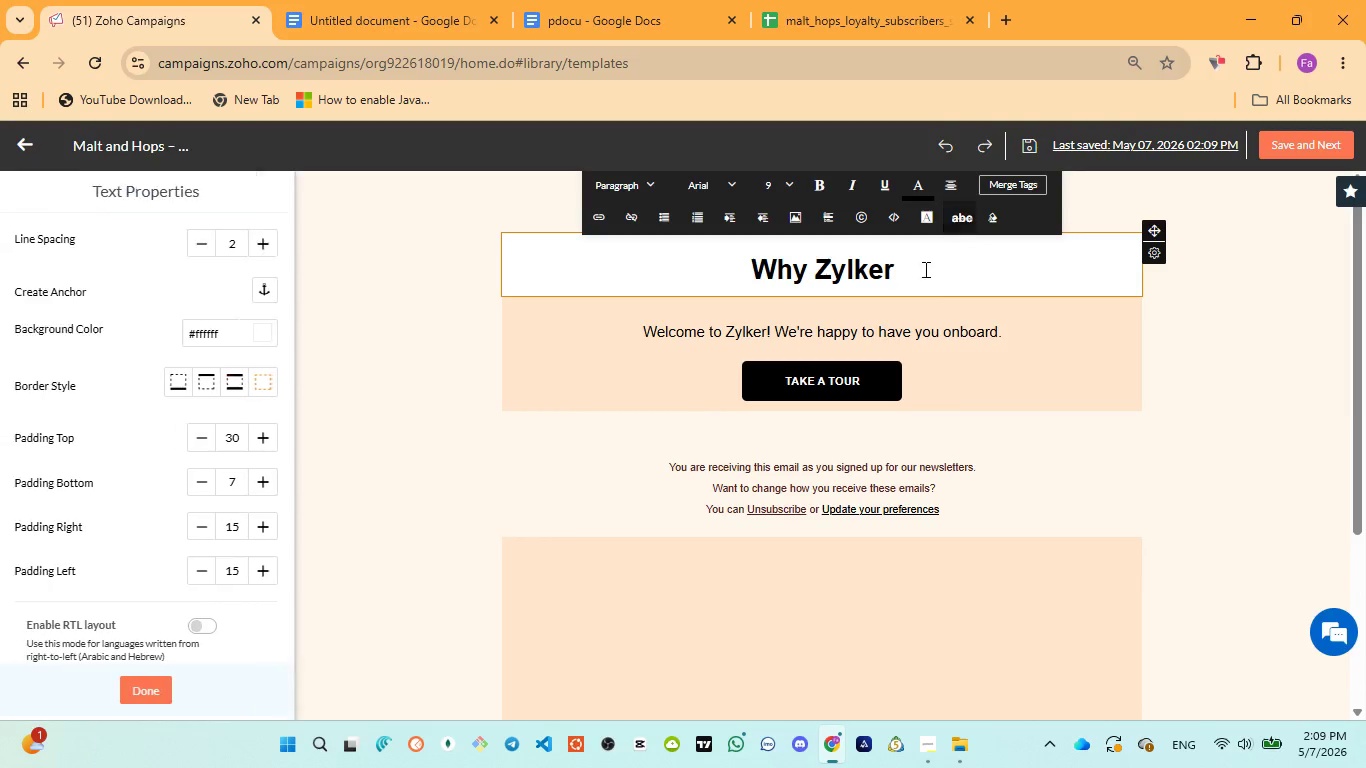 
left_click([897, 270])
 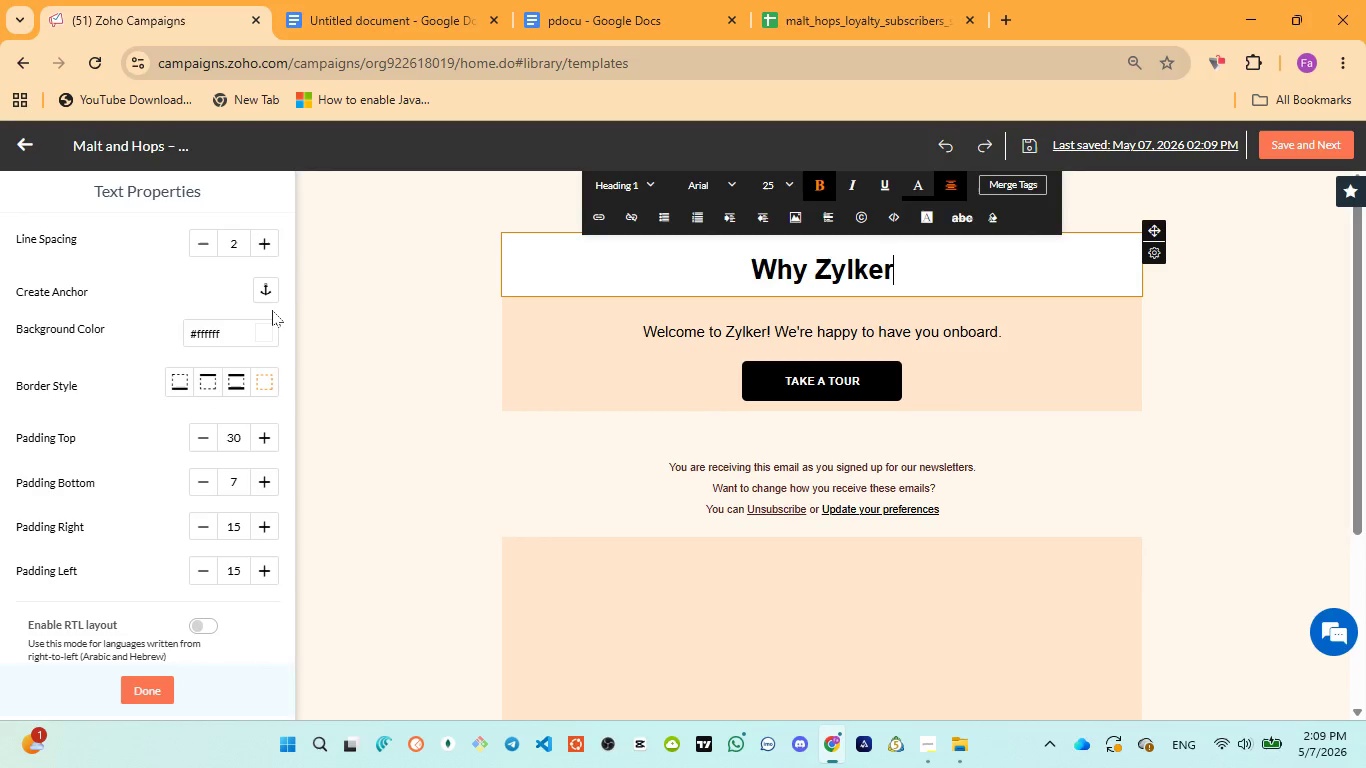 
left_click([265, 331])
 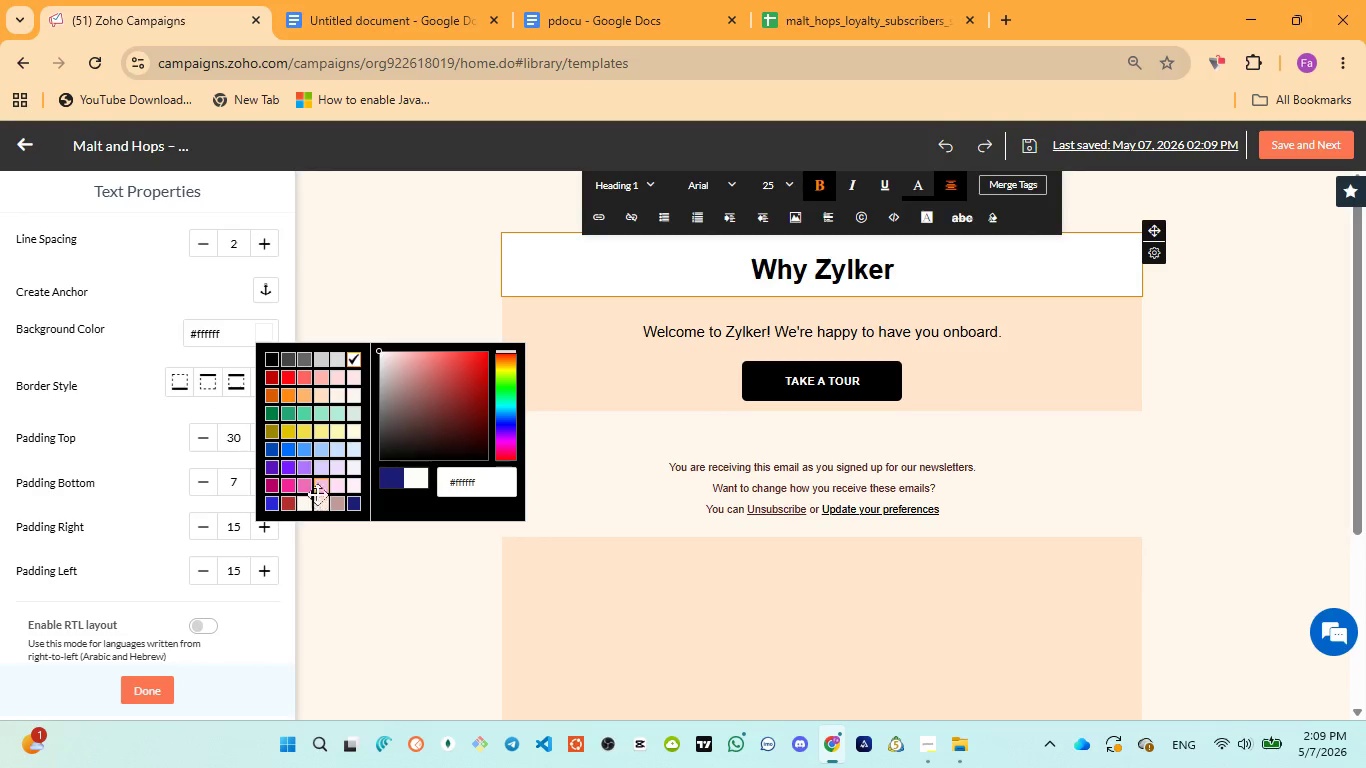 
left_click([316, 502])
 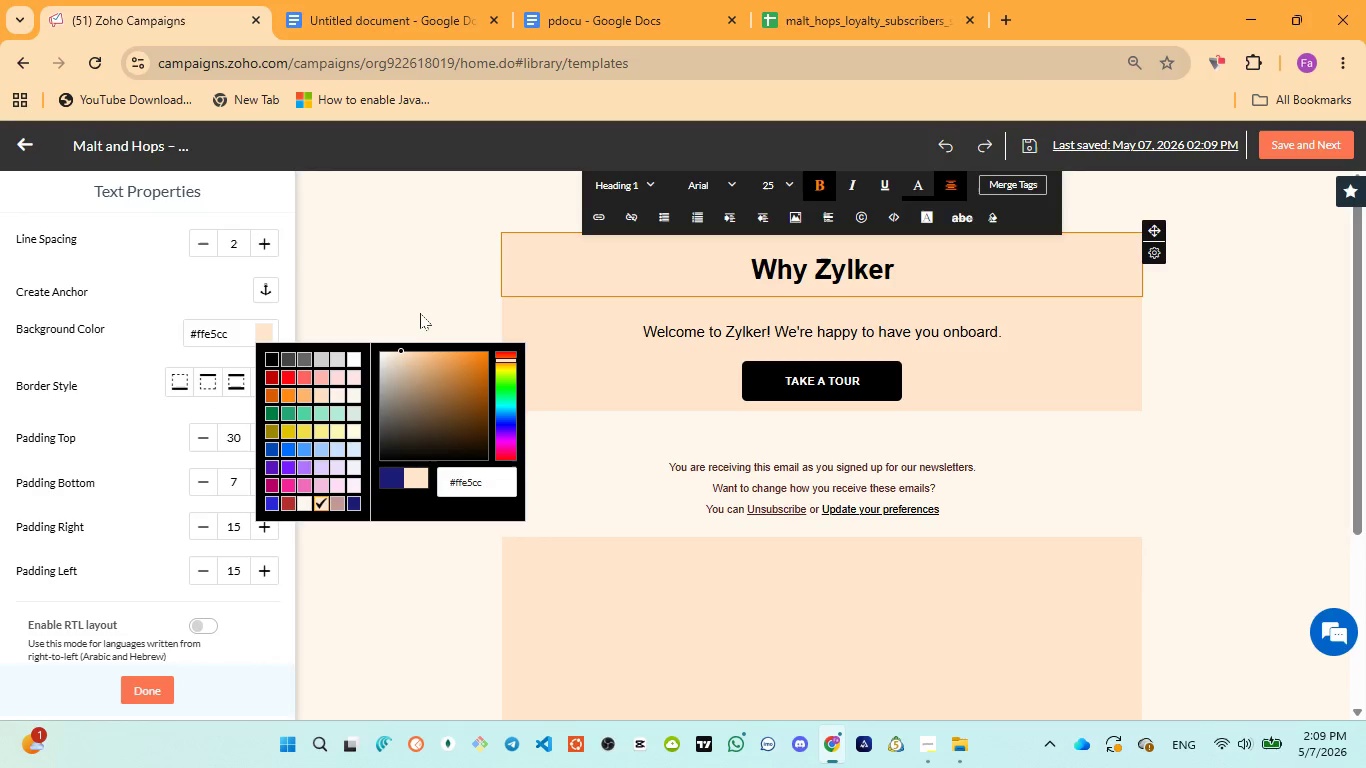 
left_click([423, 310])
 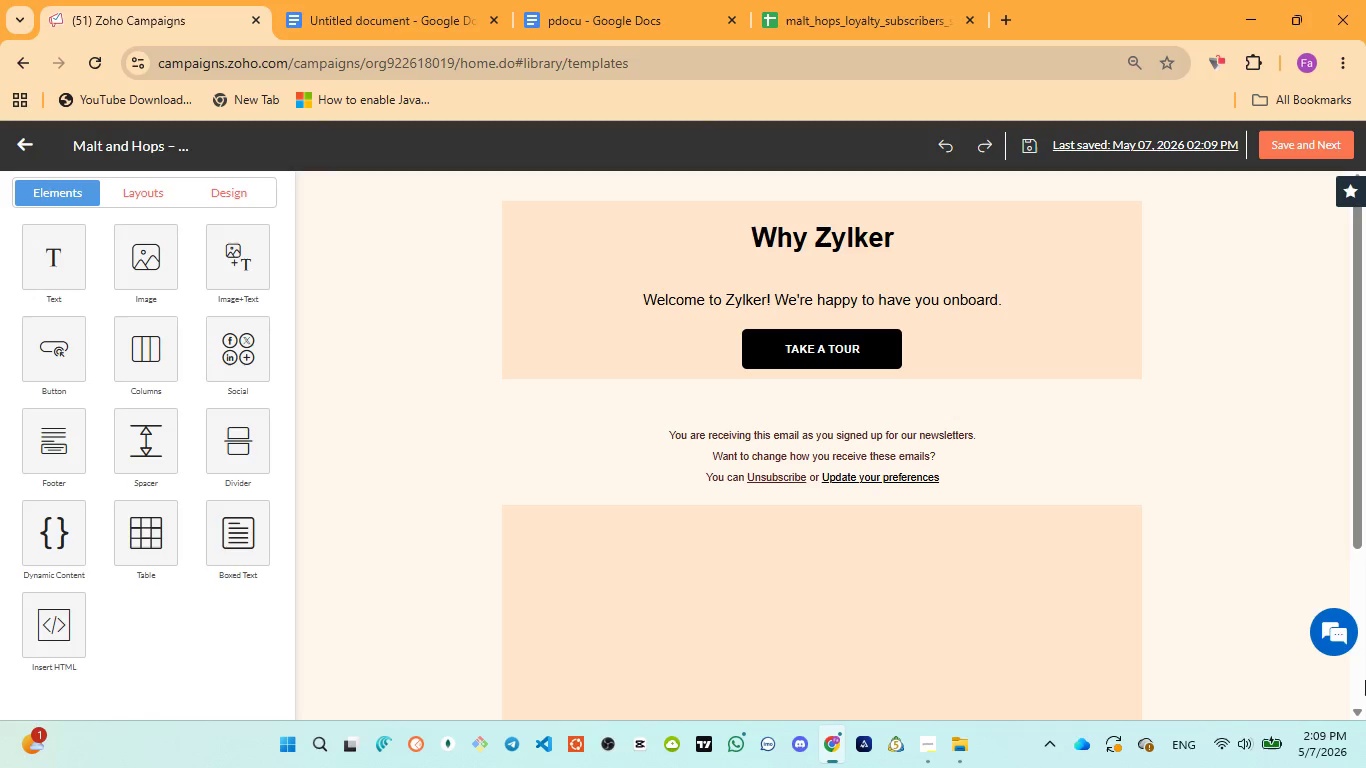 
wait(8.83)
 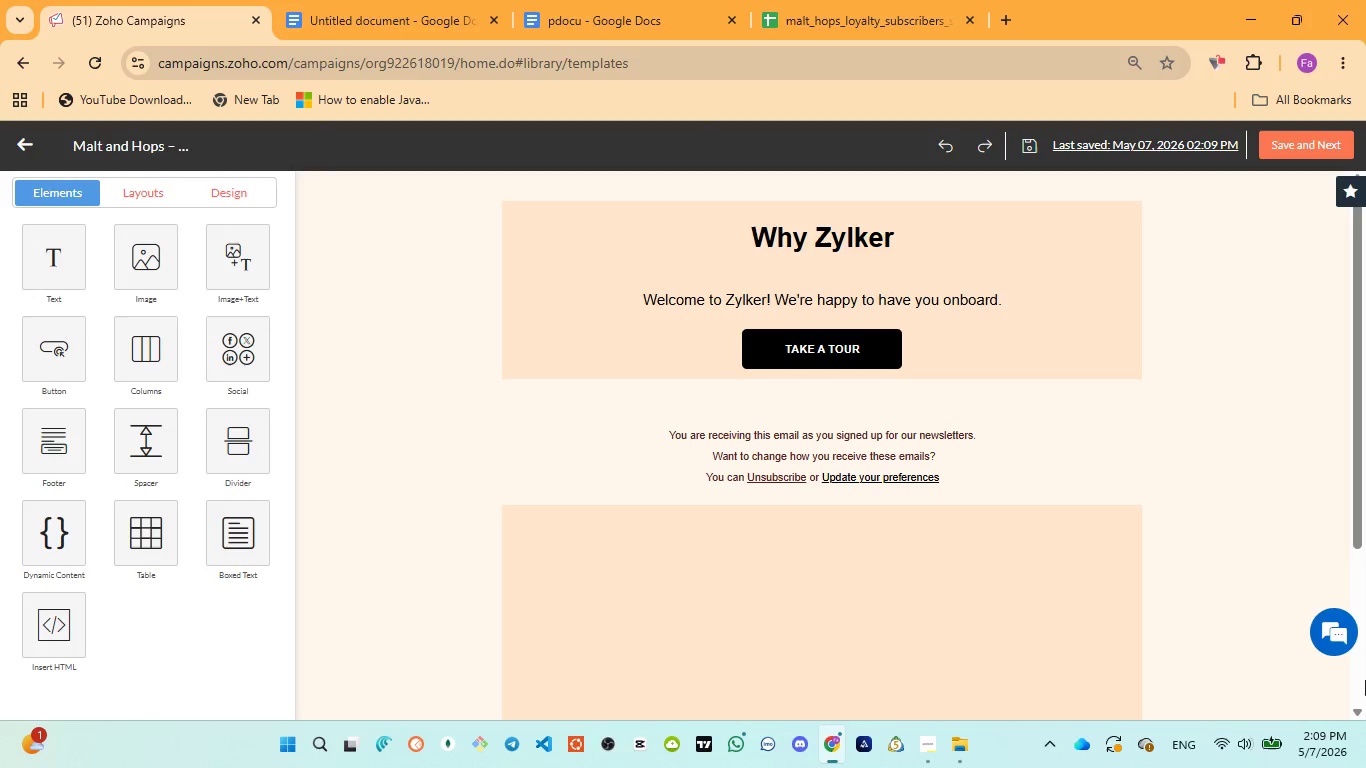 
left_click([568, 29])
 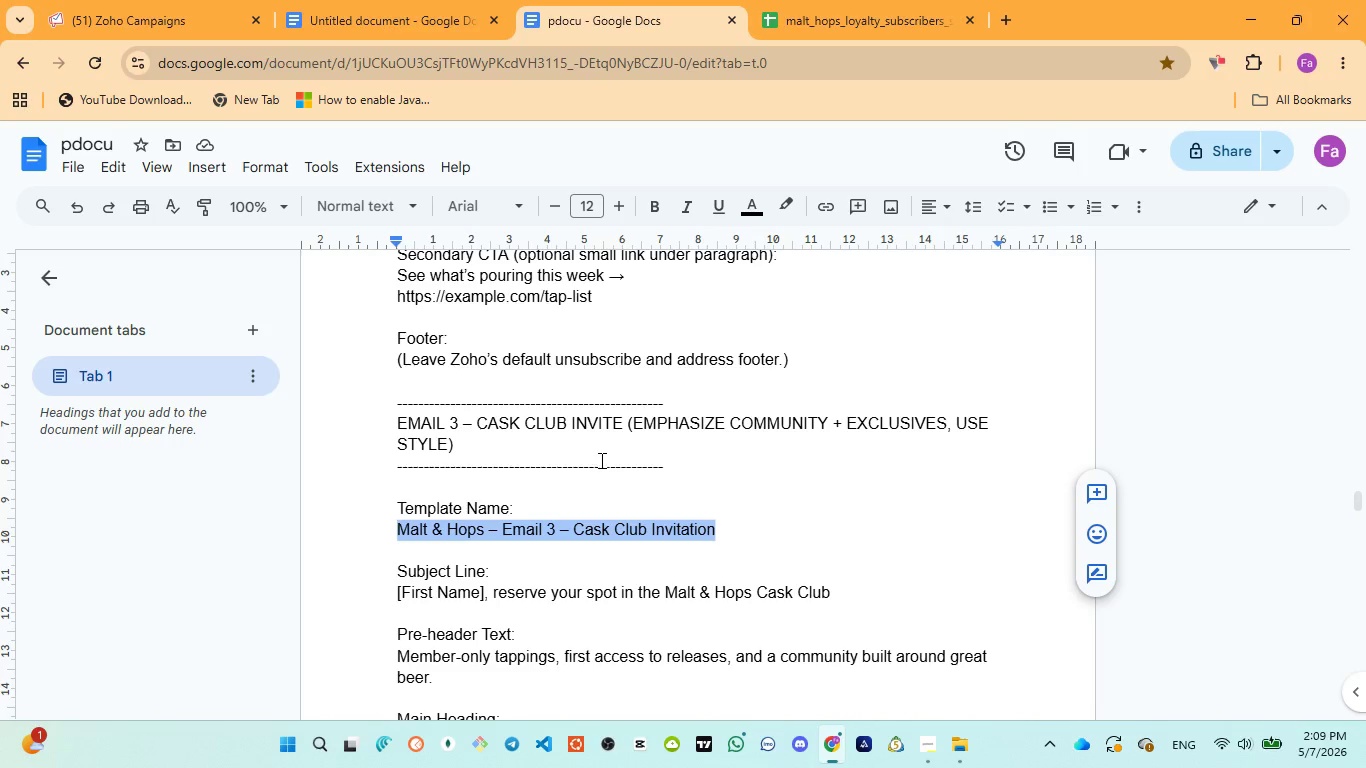 
scroll: coordinate [595, 467], scroll_direction: down, amount: 3.0
 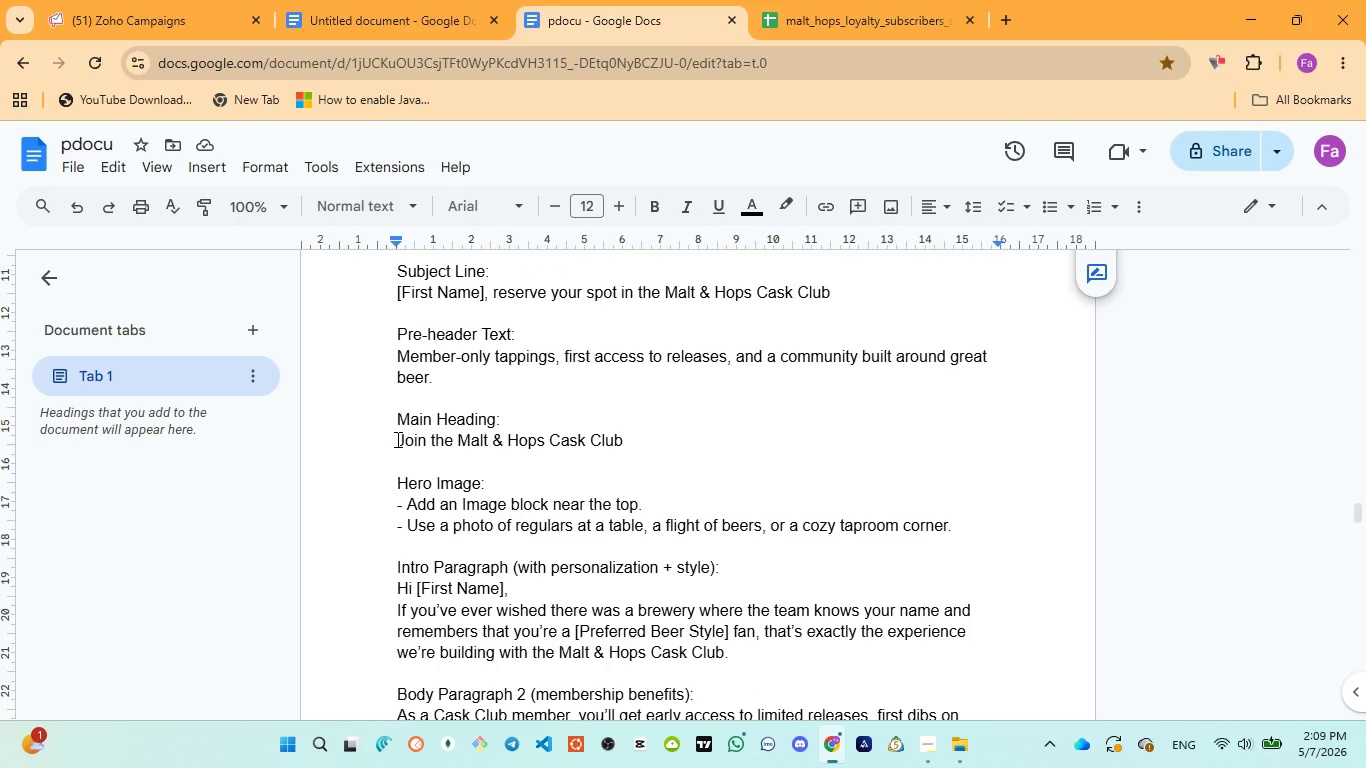 
left_click_drag(start_coordinate=[396, 439], to_coordinate=[567, 452])
 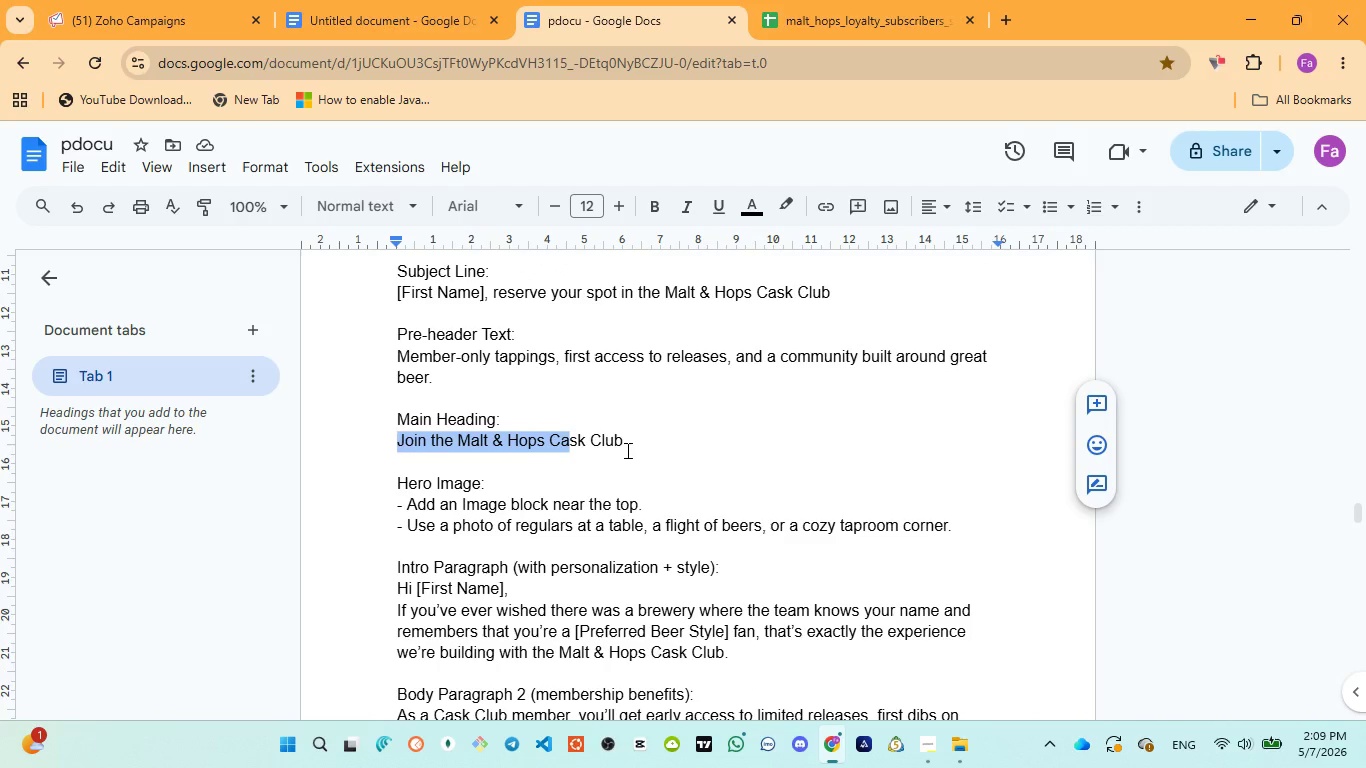 
left_click_drag(start_coordinate=[626, 450], to_coordinate=[631, 449])
 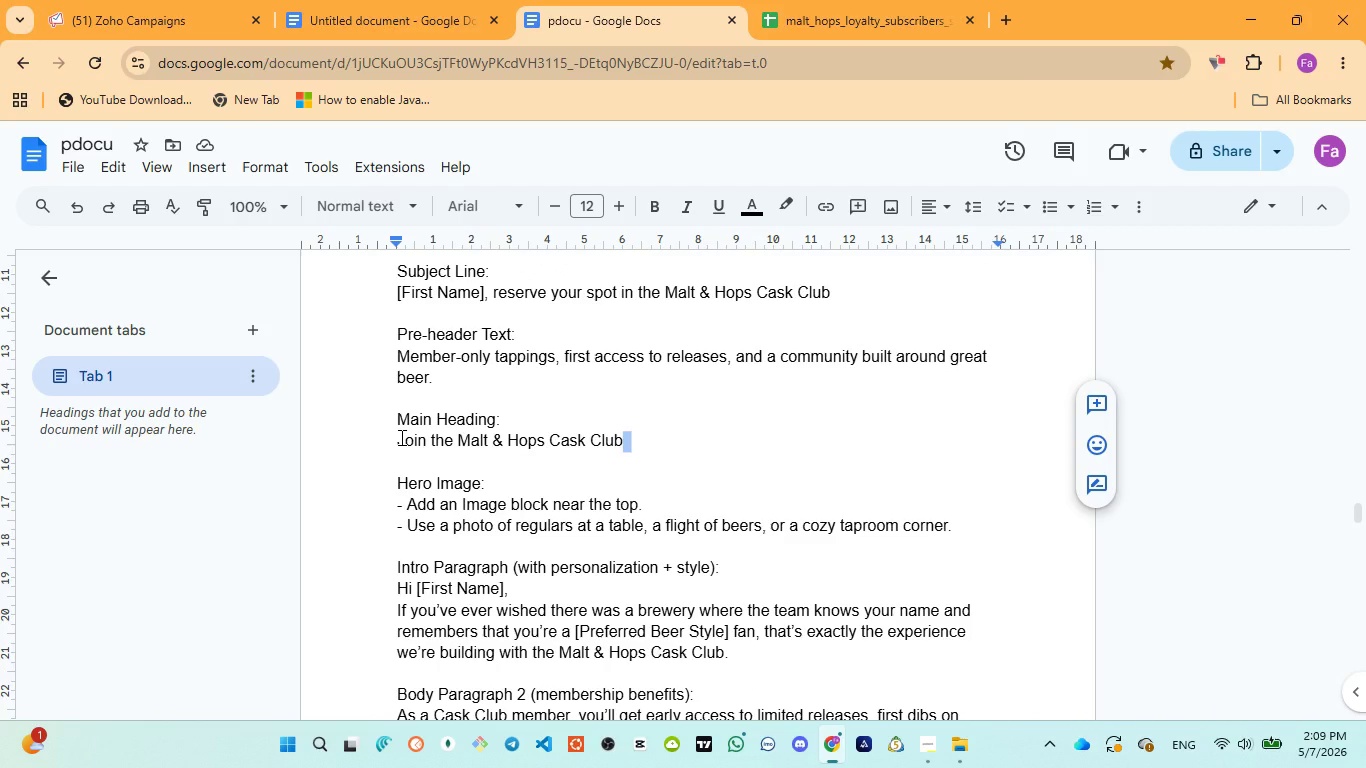 
left_click_drag(start_coordinate=[400, 437], to_coordinate=[622, 445])
 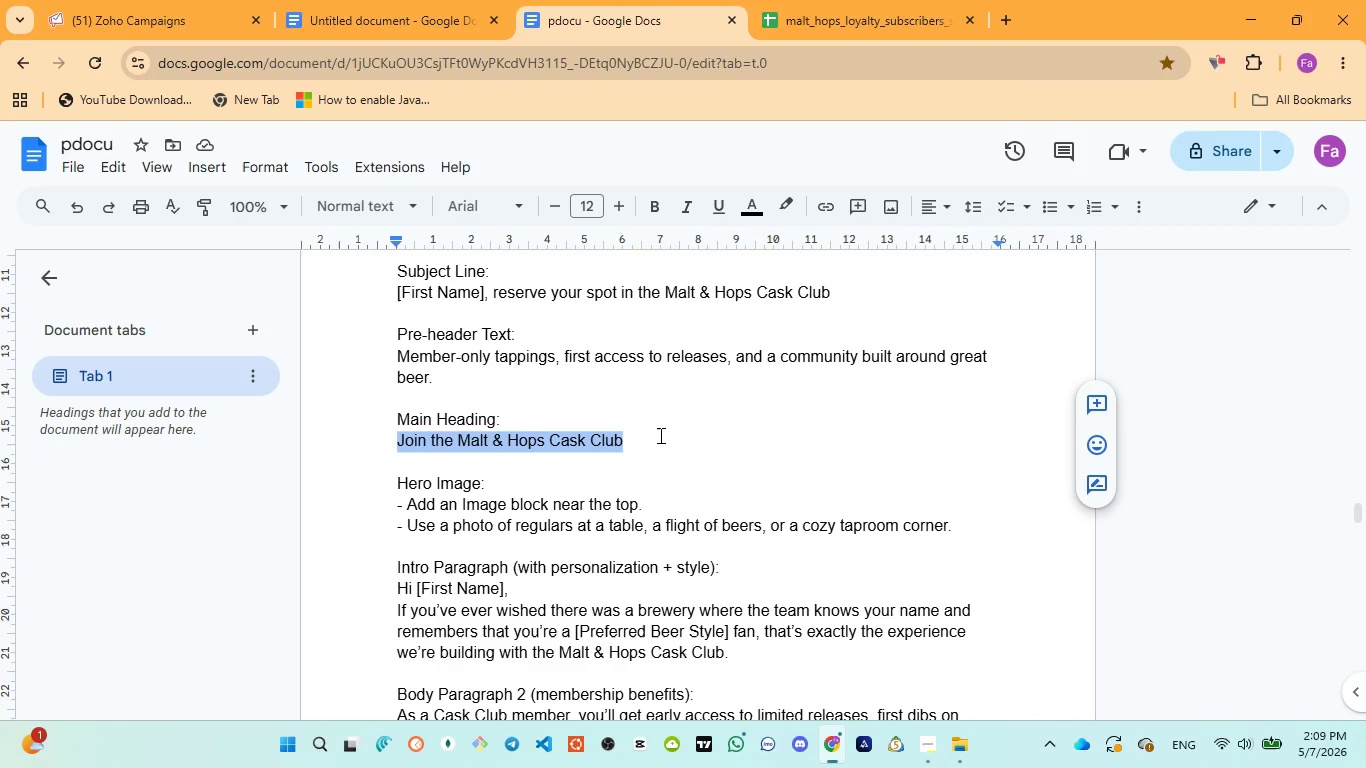 
key(Control+C)
 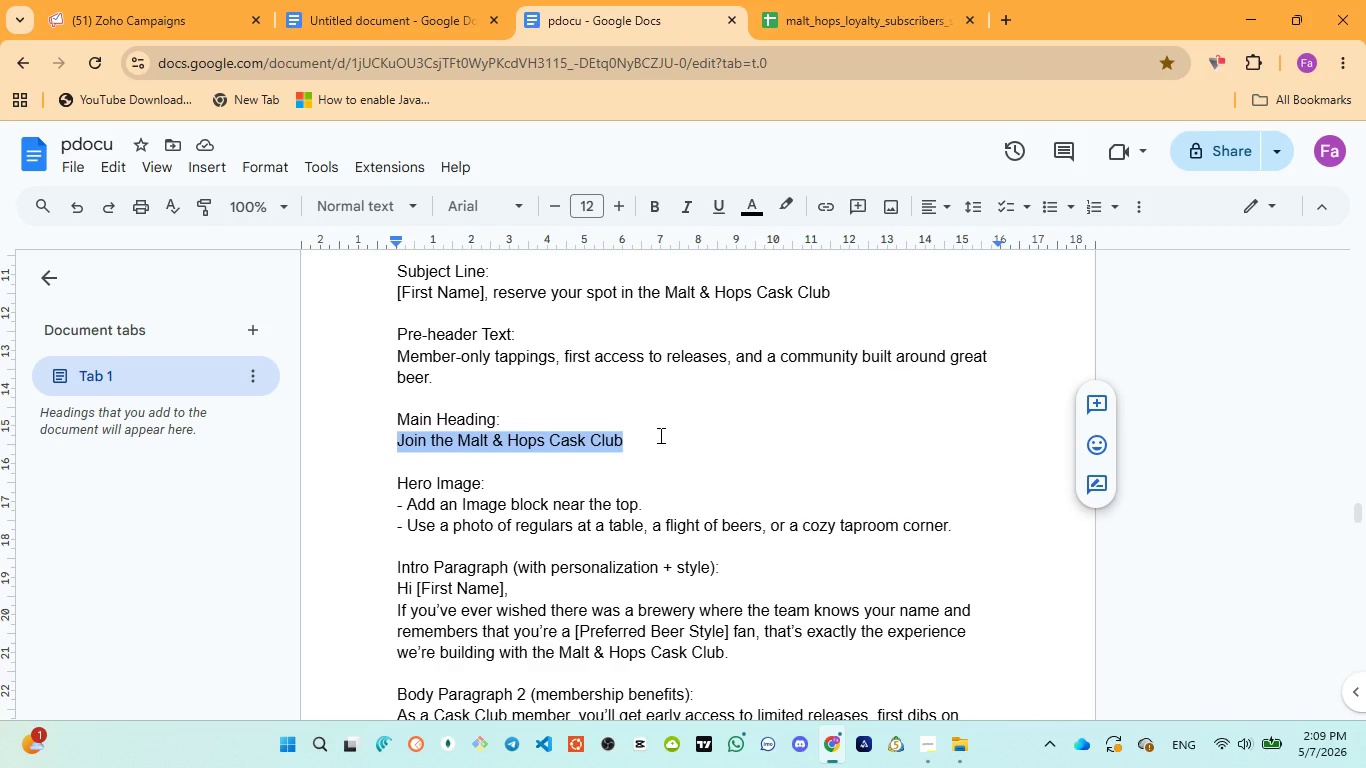 
key(Control+C)
 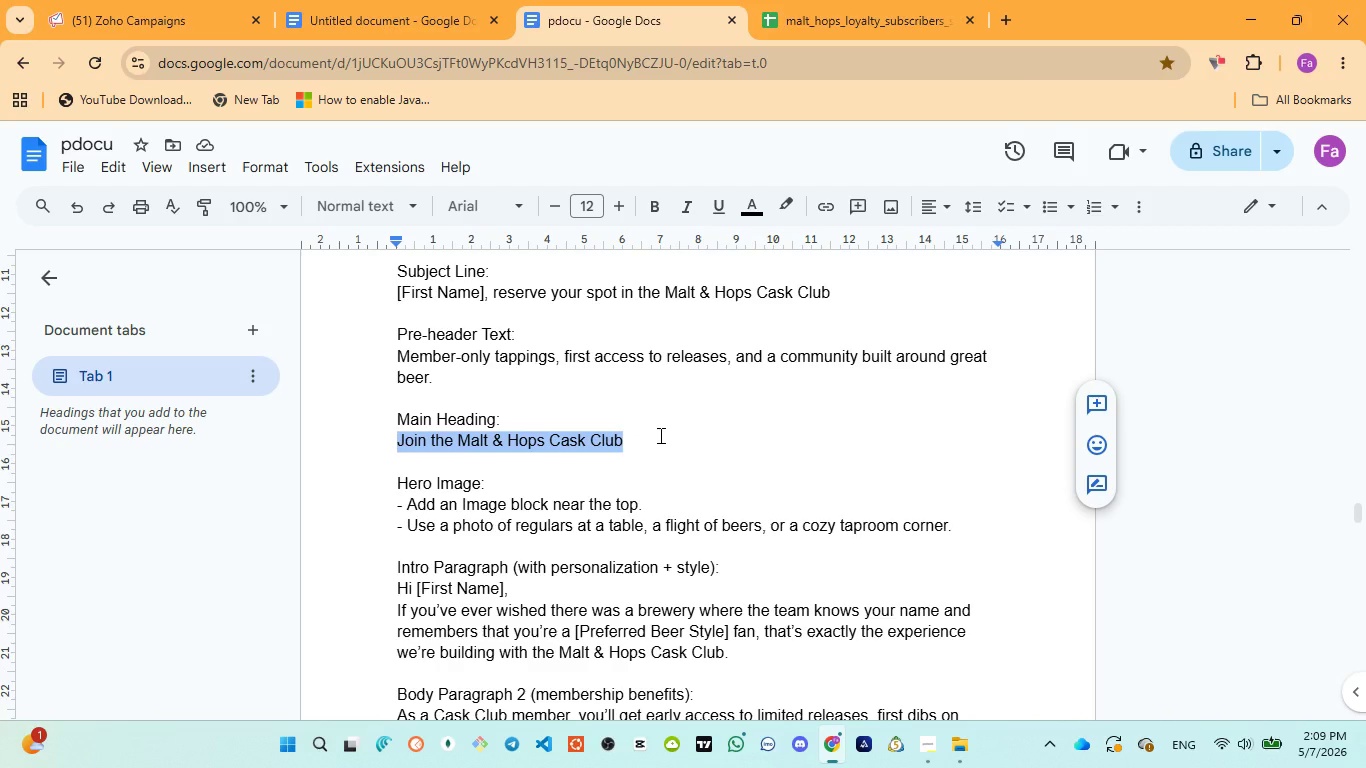 
key(Control+C)
 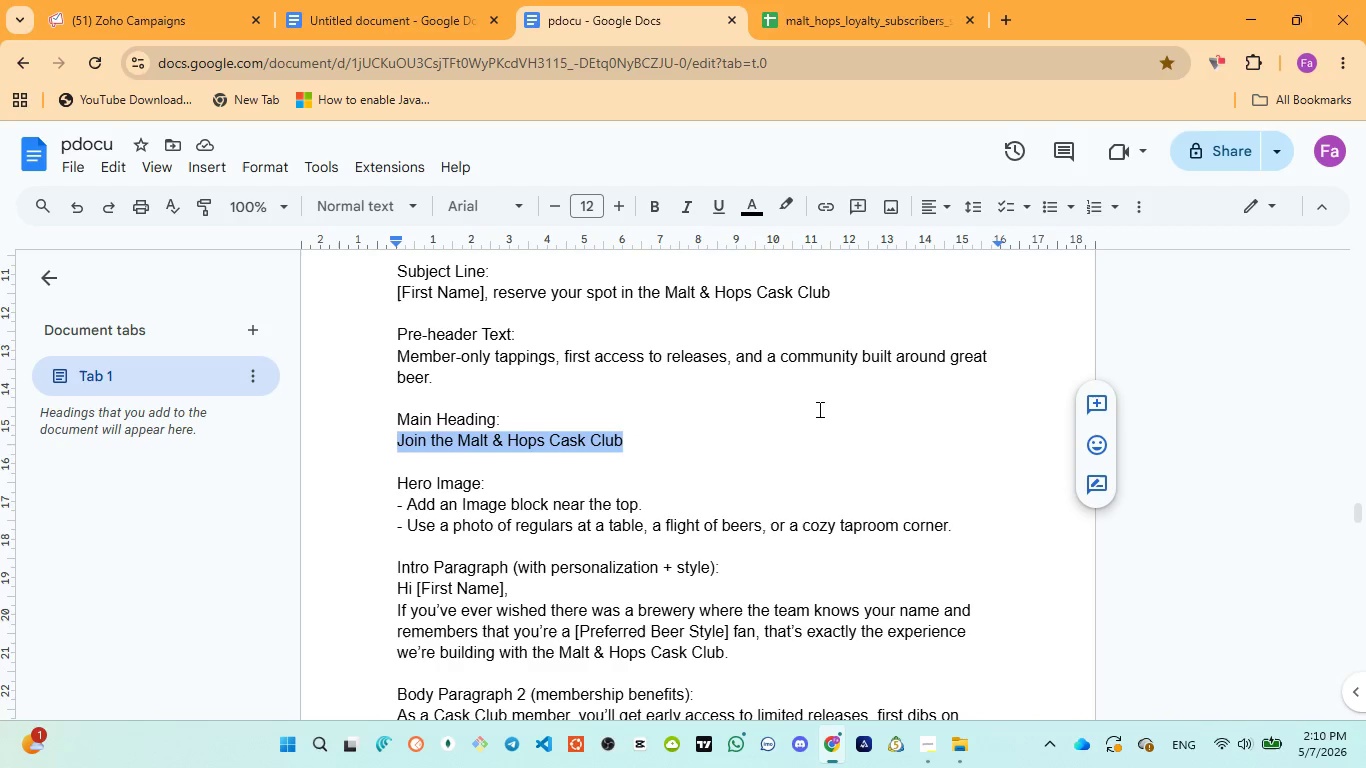 
mouse_move([147, 33])
 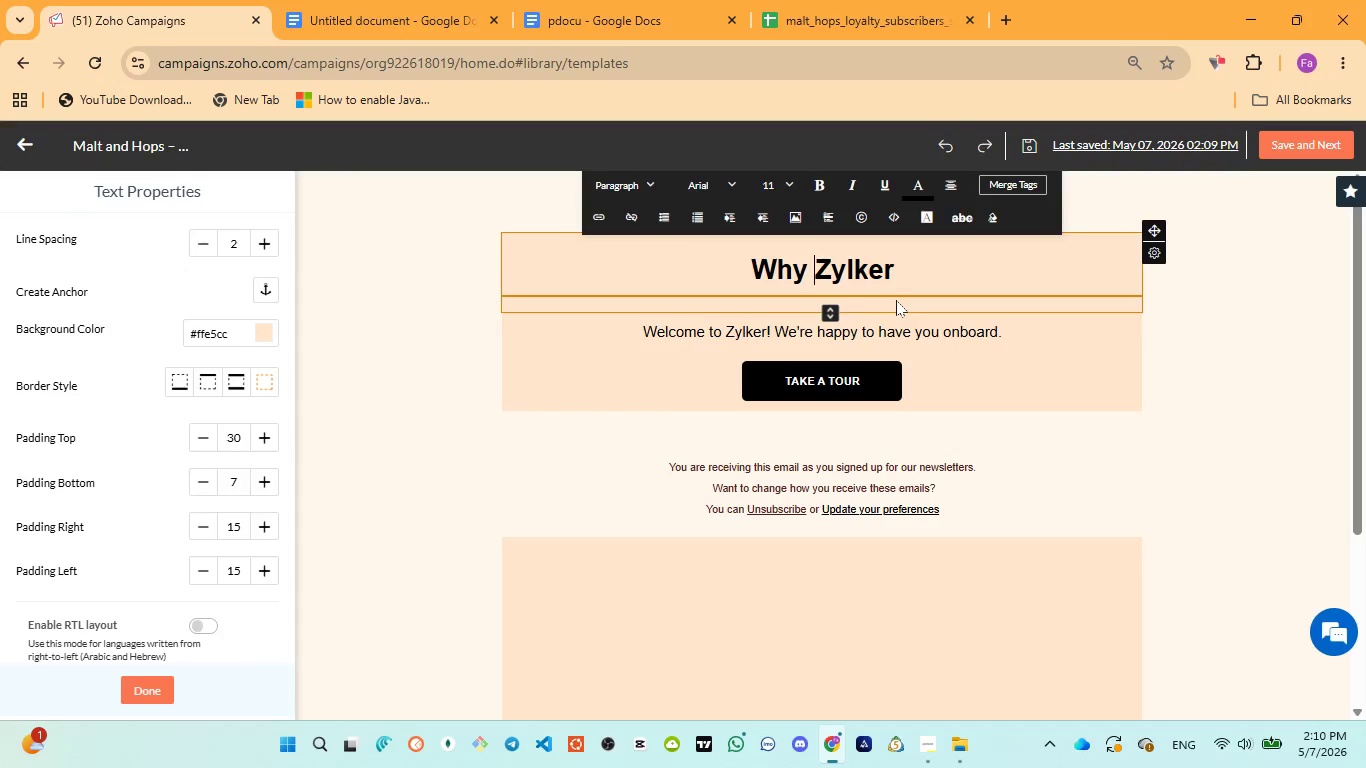 
key(Control+A)
 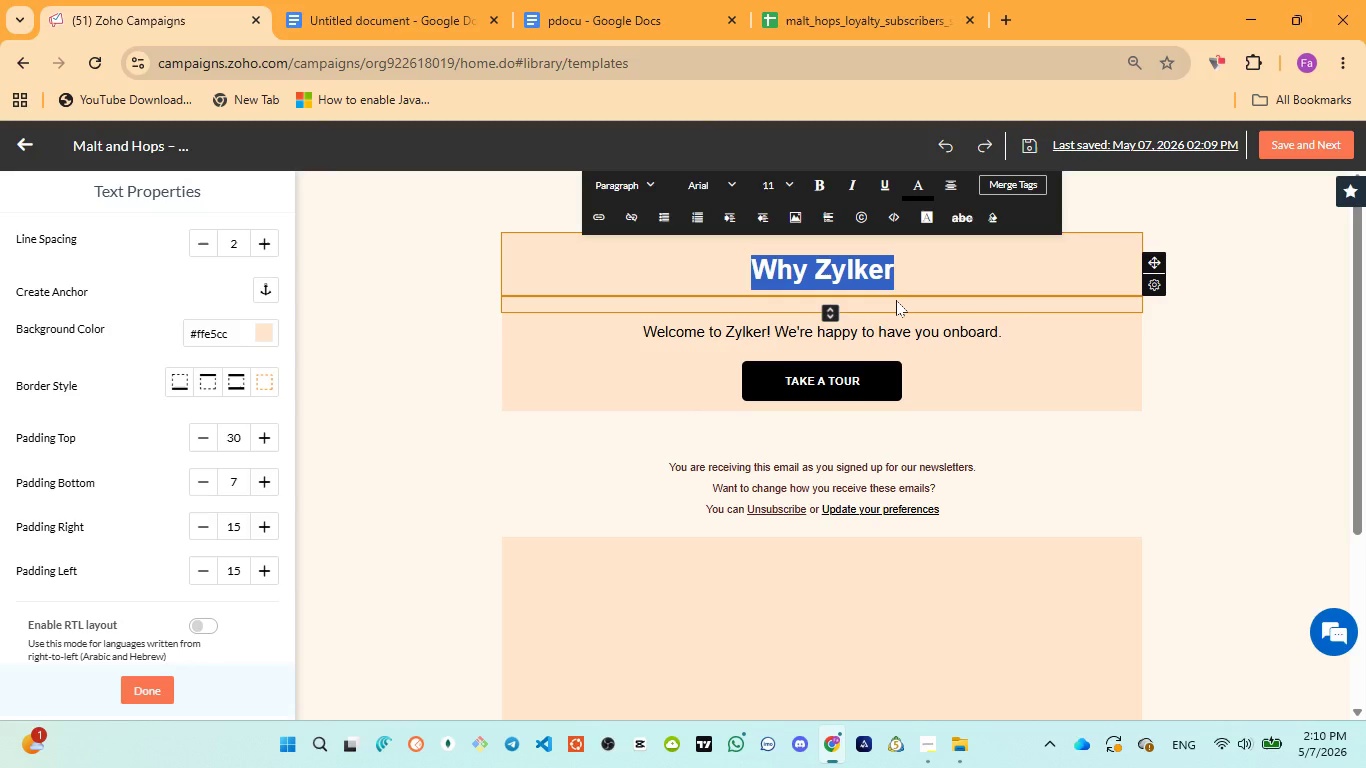 
type(Join the malt & hops)
 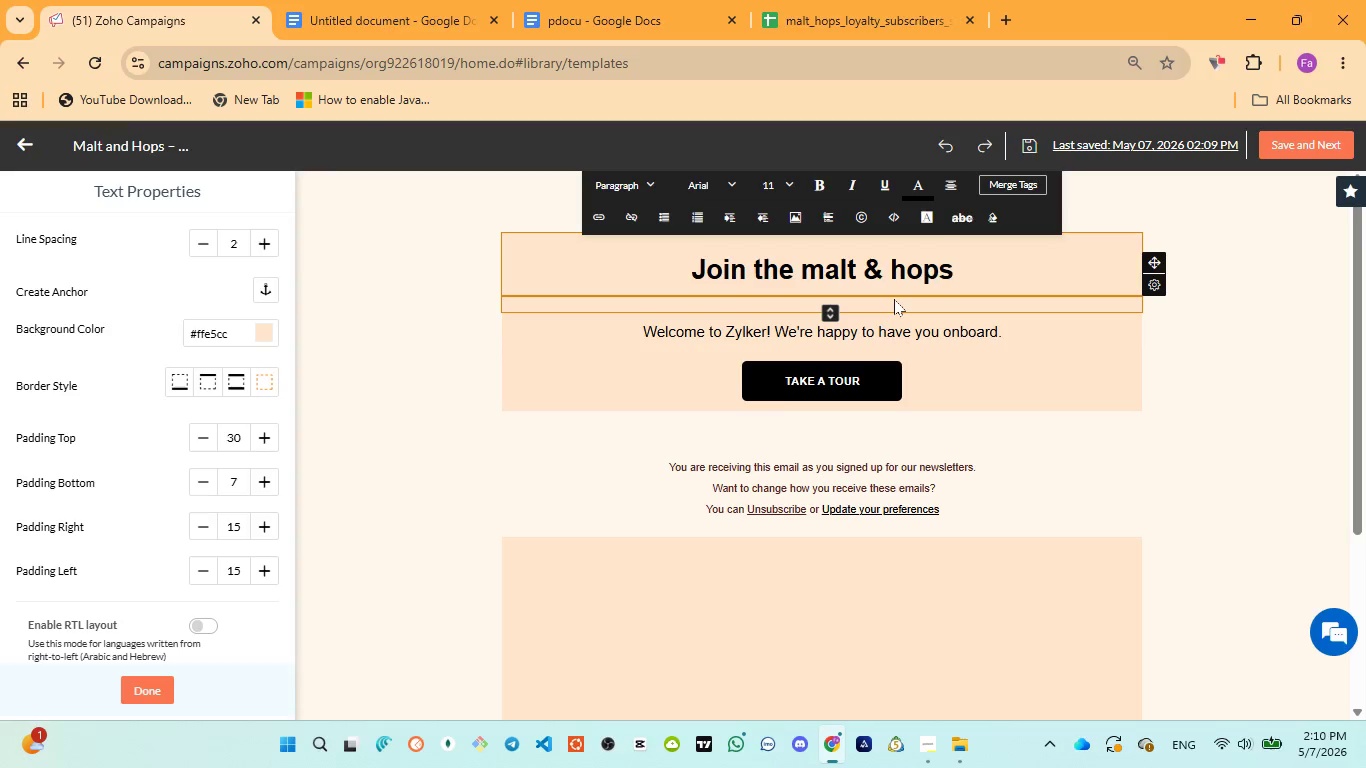 
left_click([570, 28])
 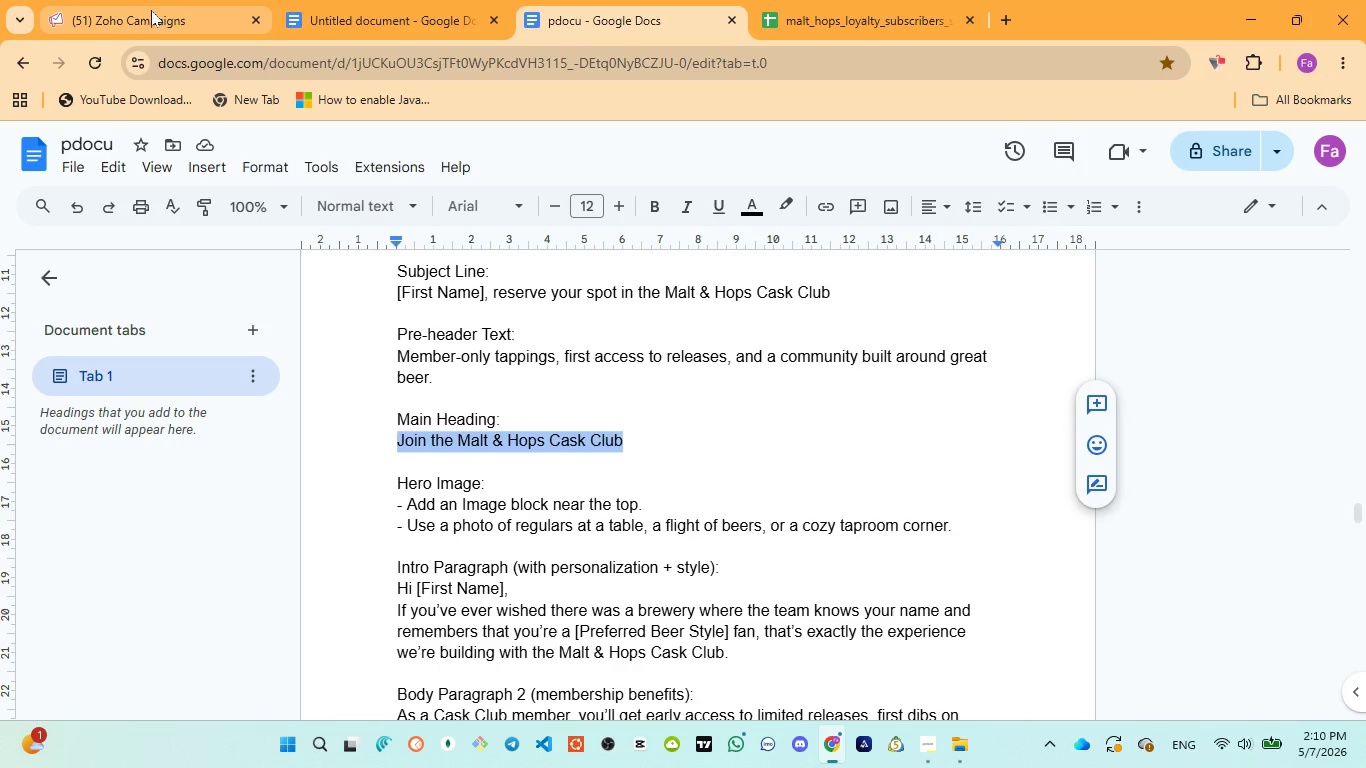 
wait(5.52)
 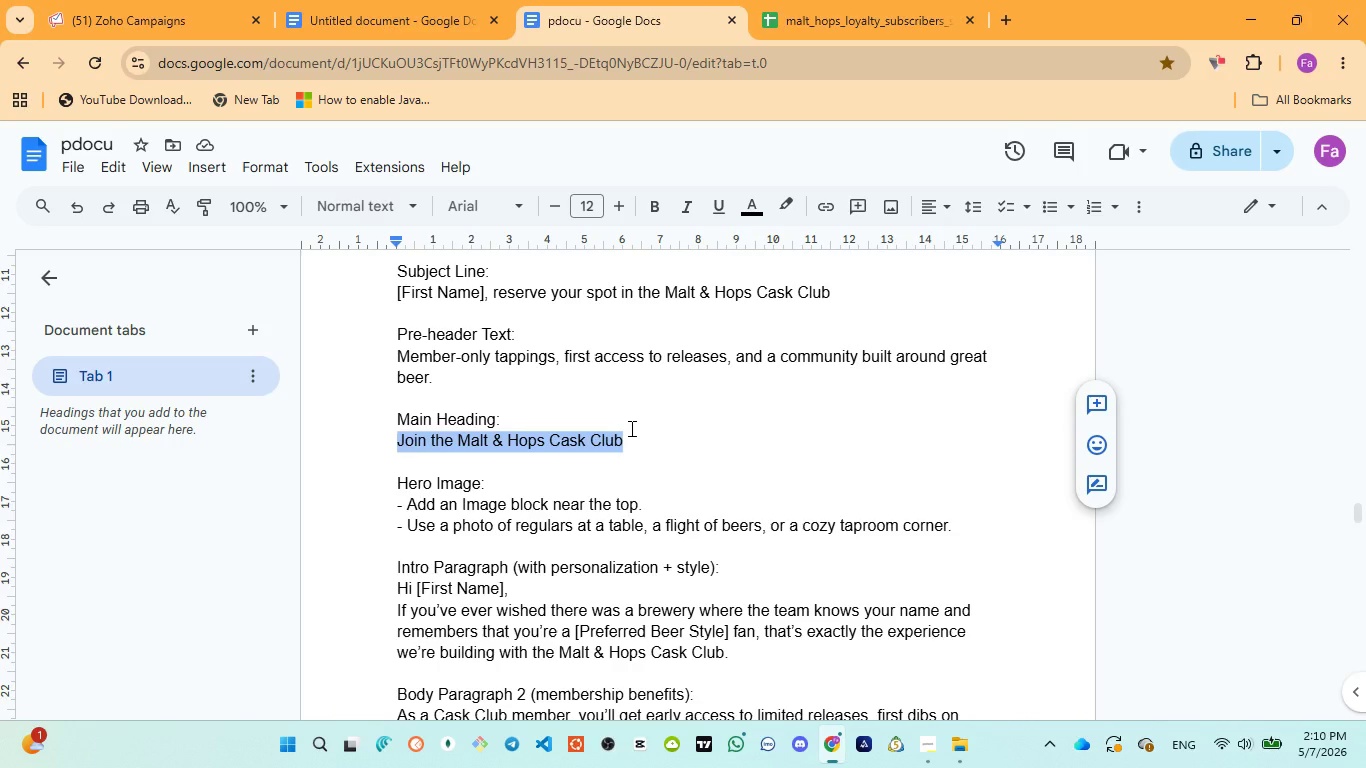 
left_click([148, 24])
 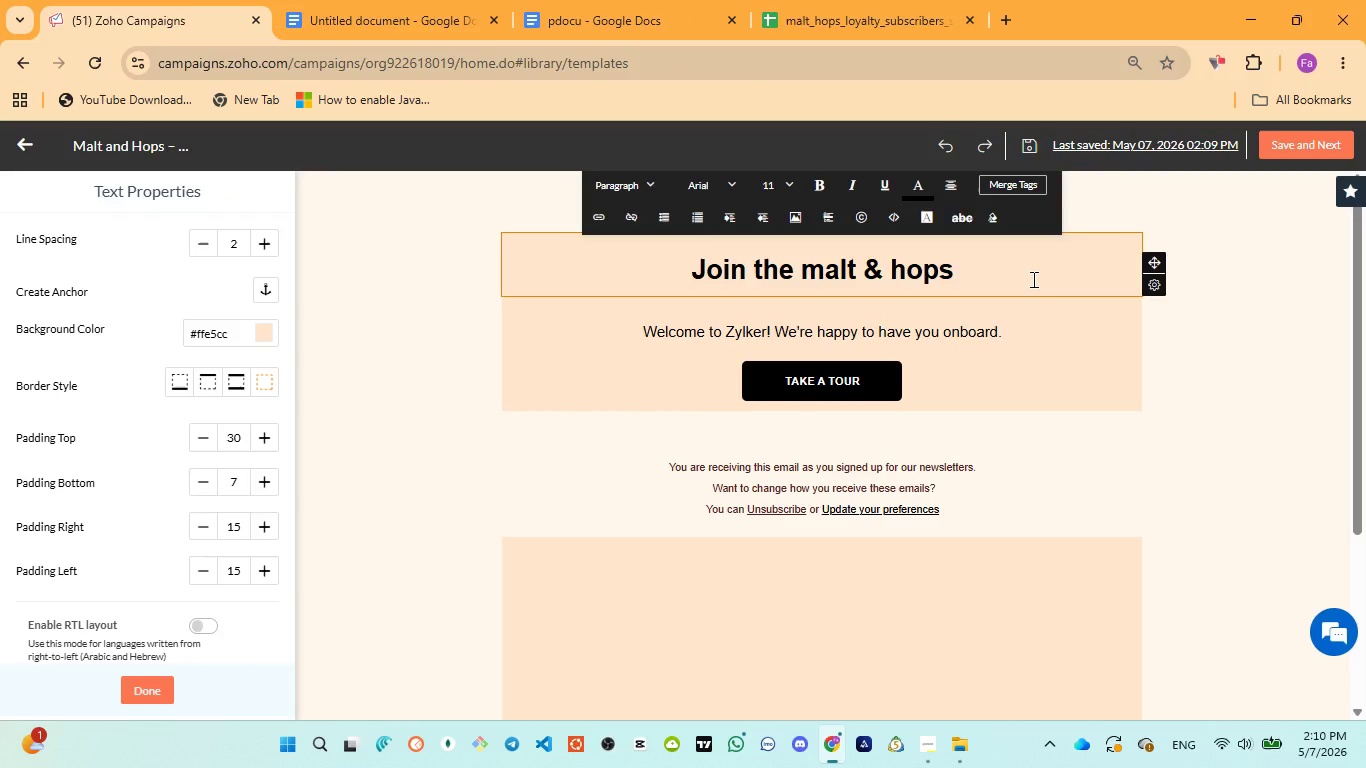 
type( cask club)
 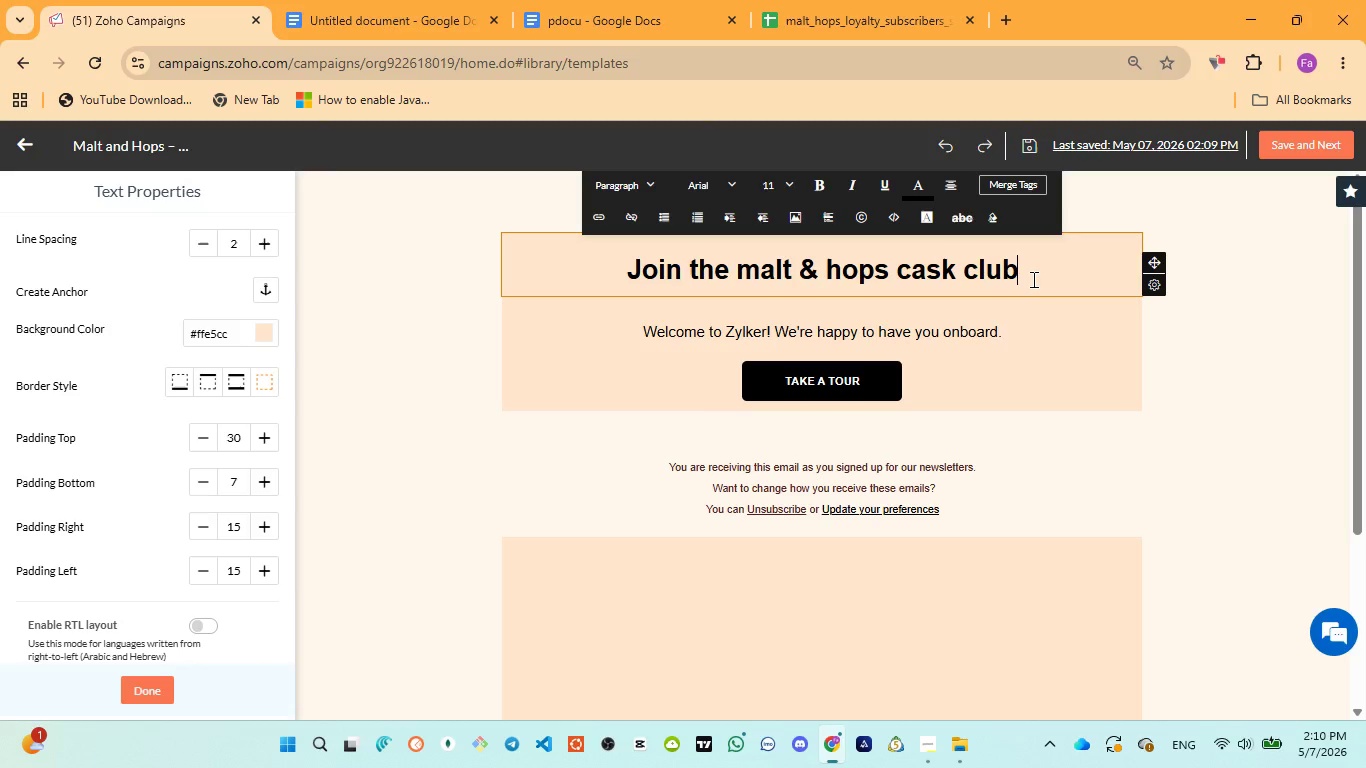 
wait(8.55)
 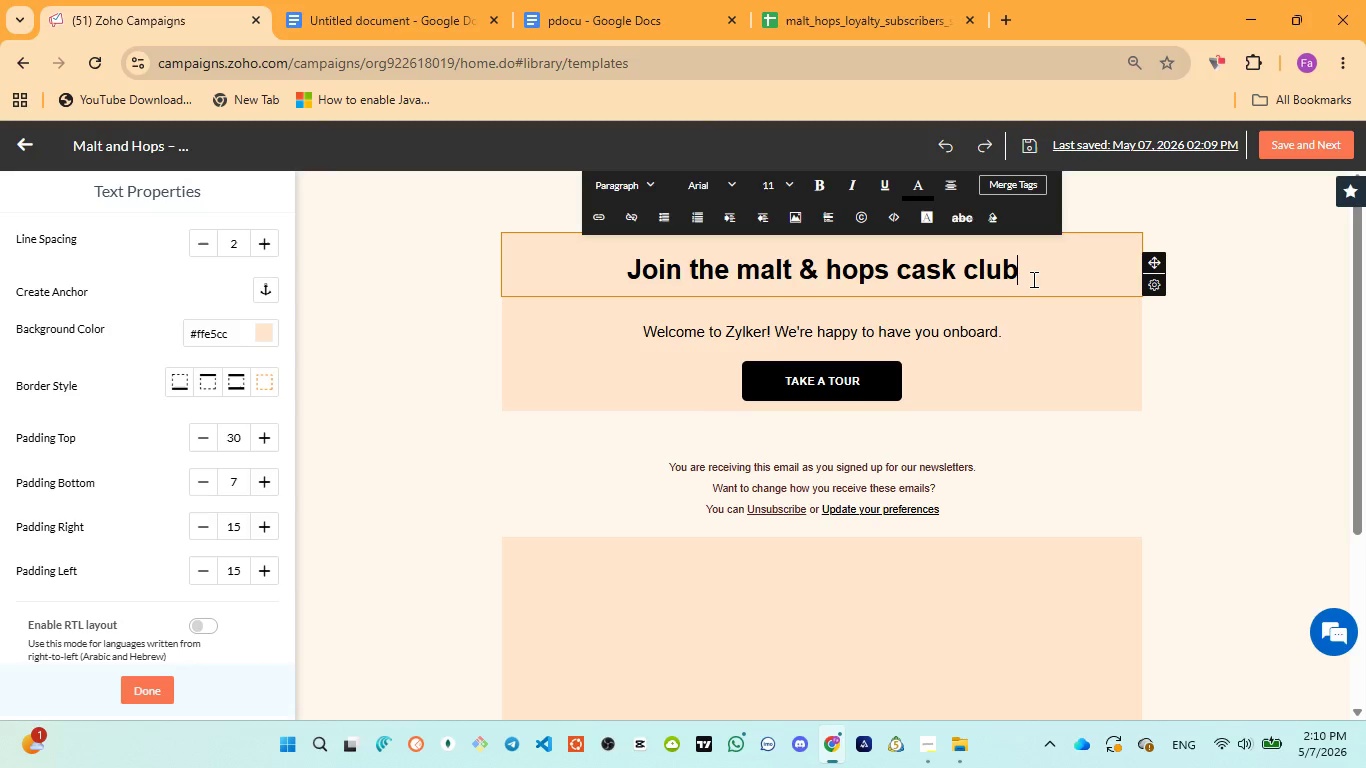 
left_click([609, 35])
 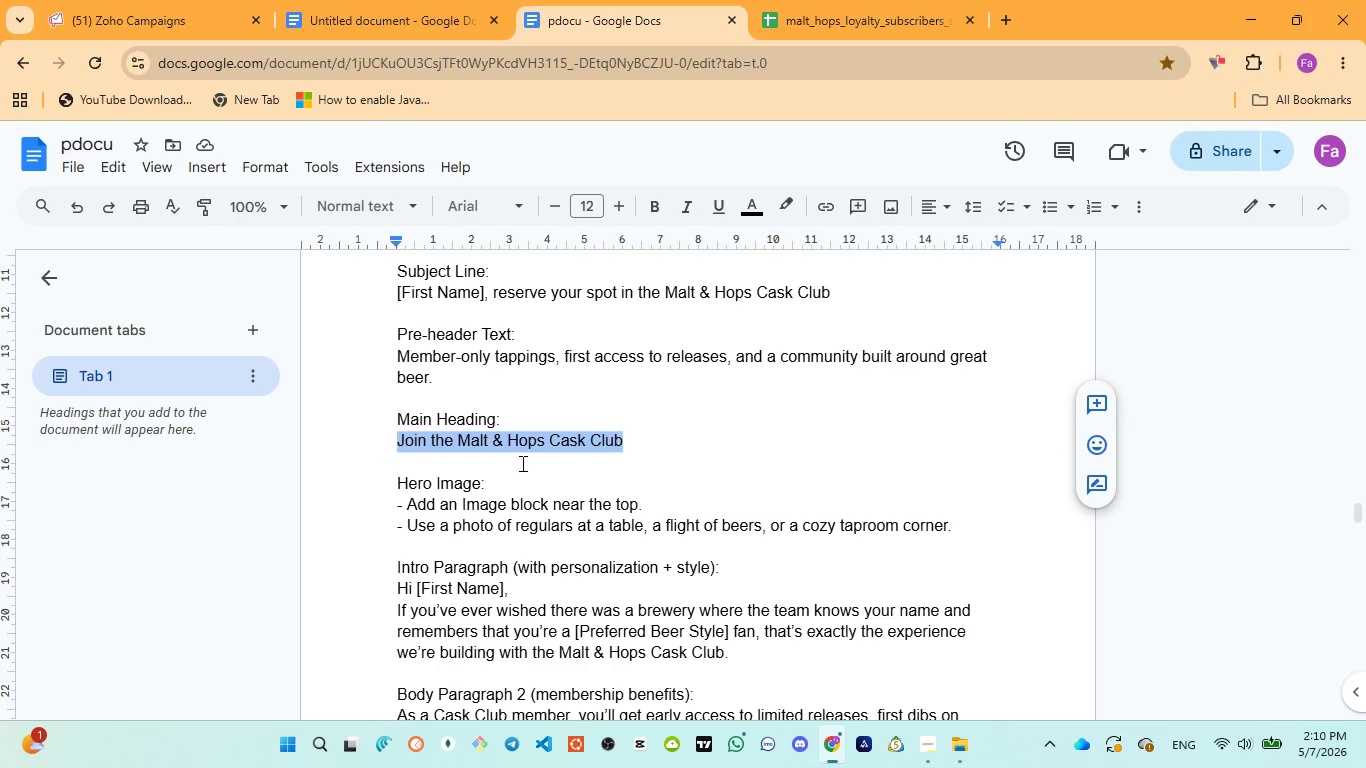 
wait(7.06)
 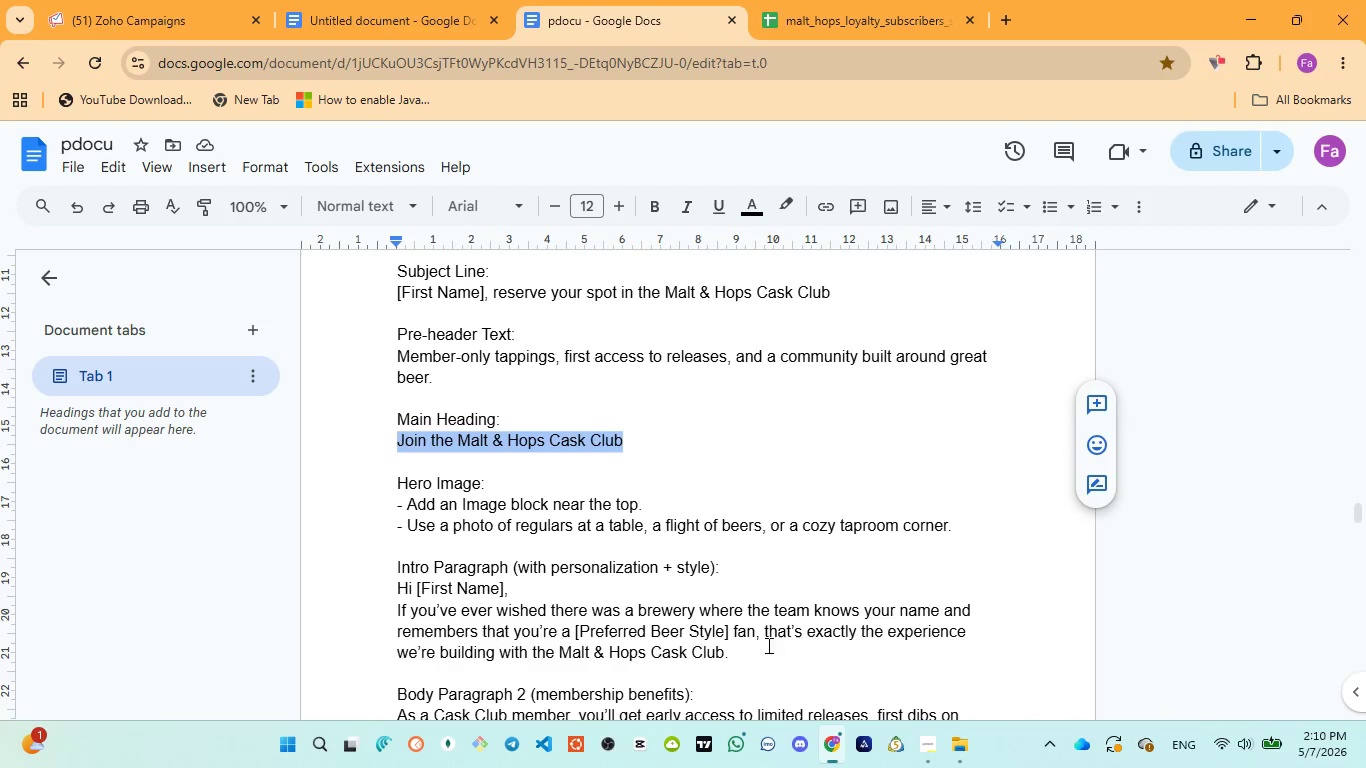 
left_click([118, 18])
 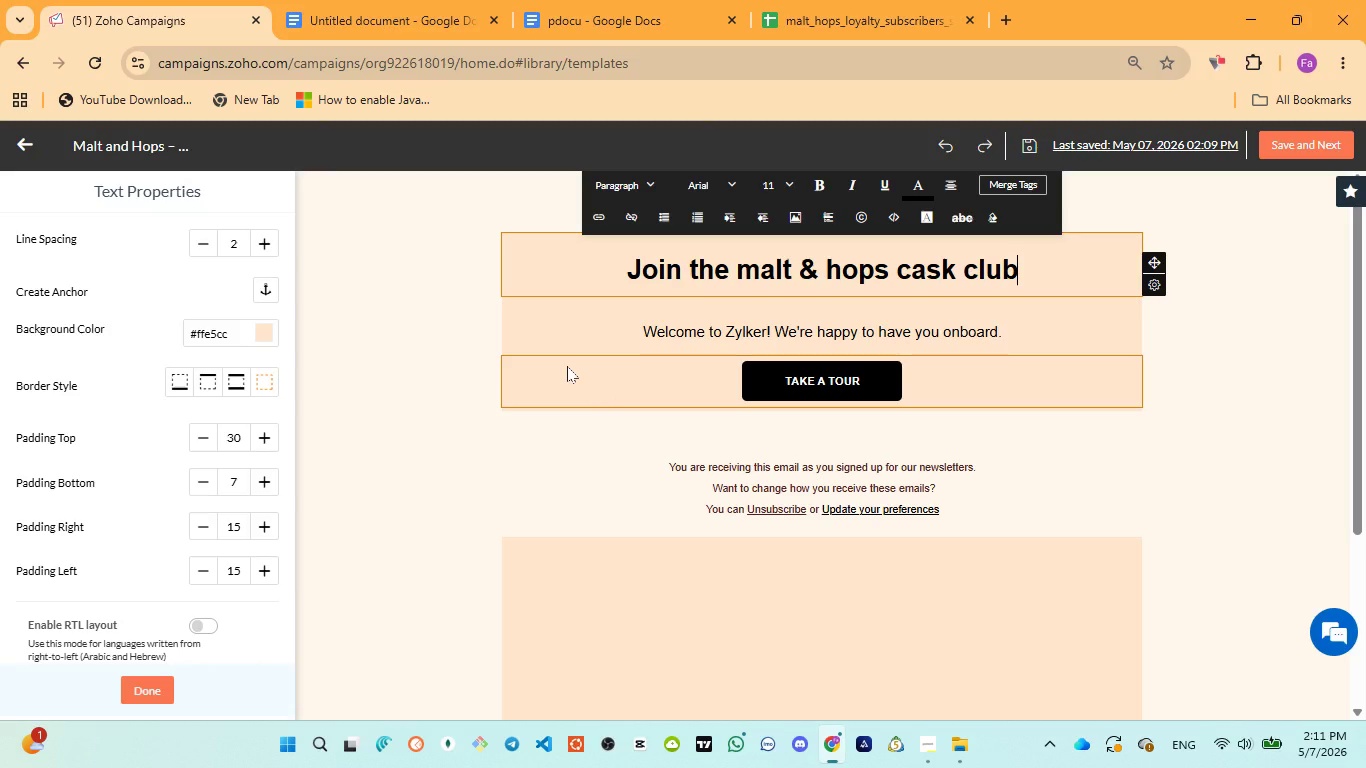 
wait(37.16)
 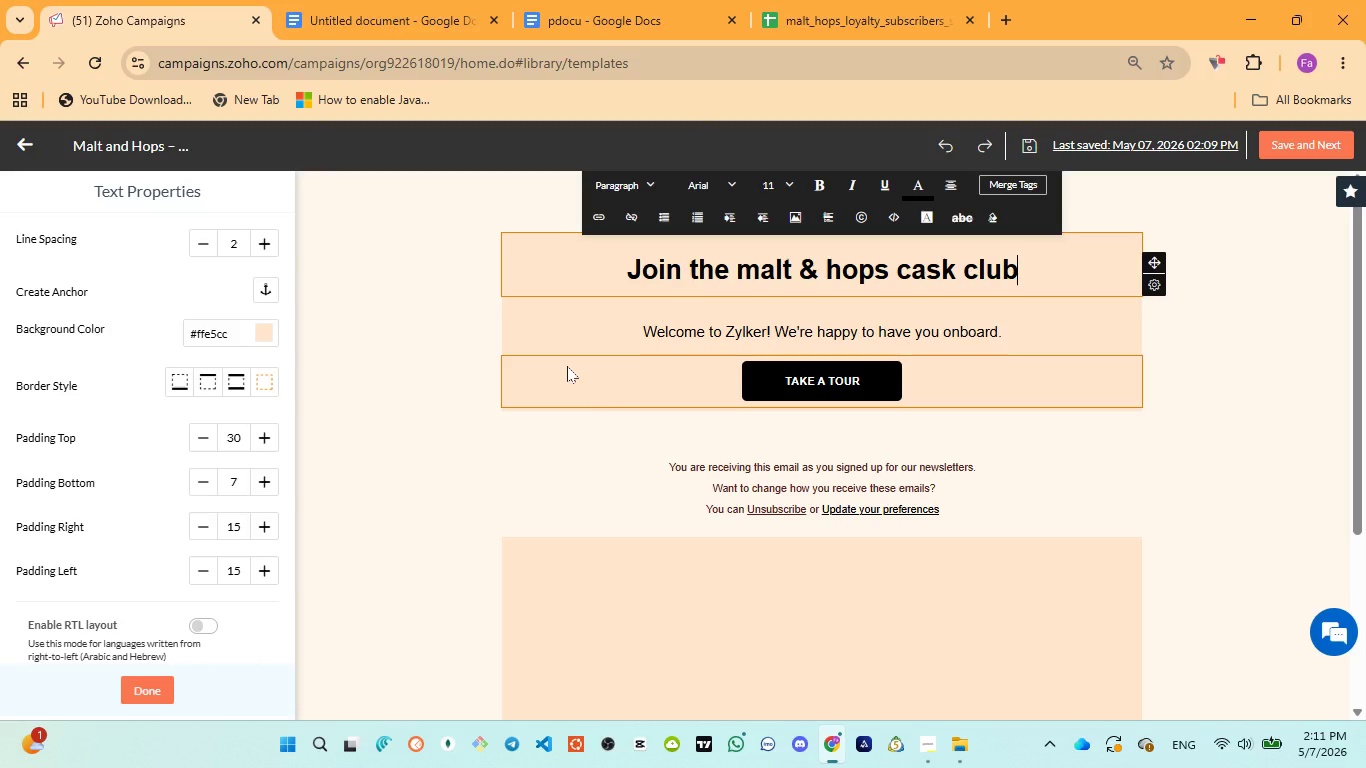 
key(Control+A)
 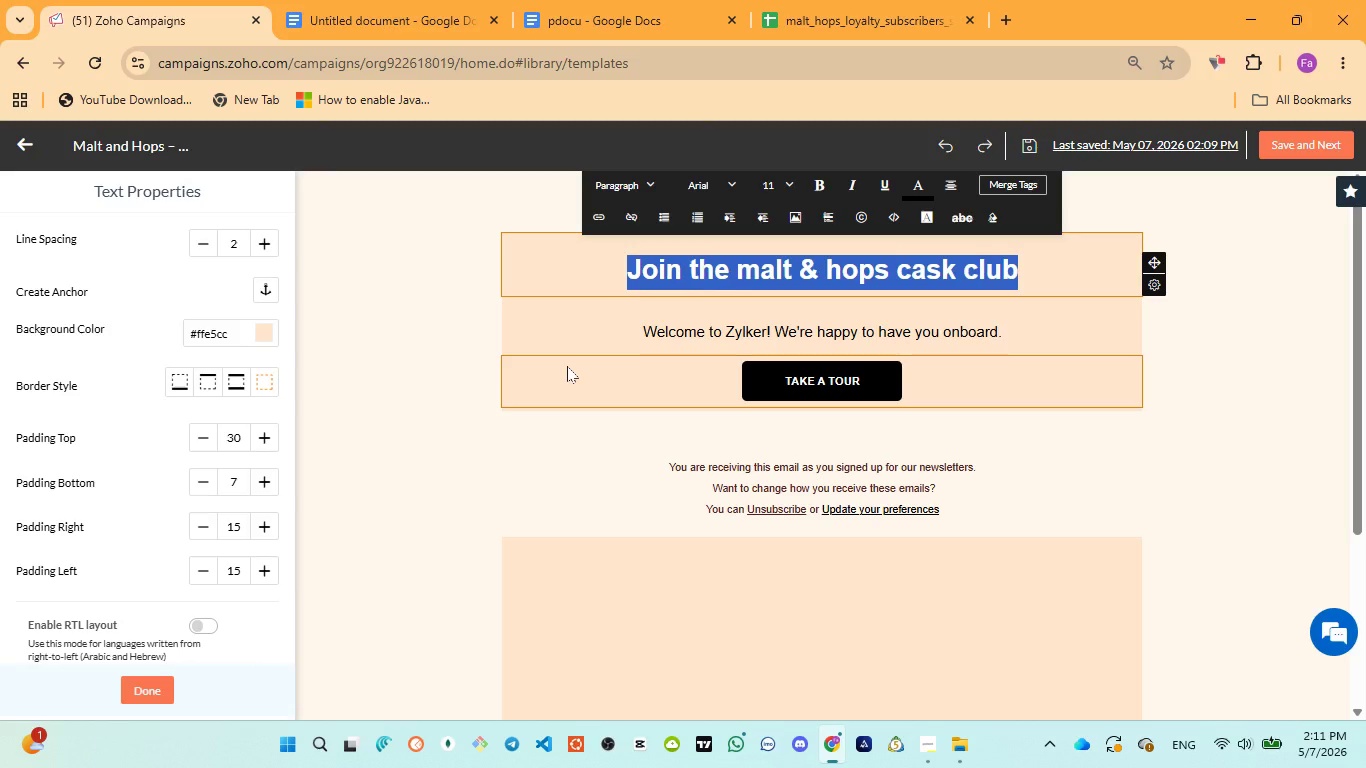 
key(Control+V)
 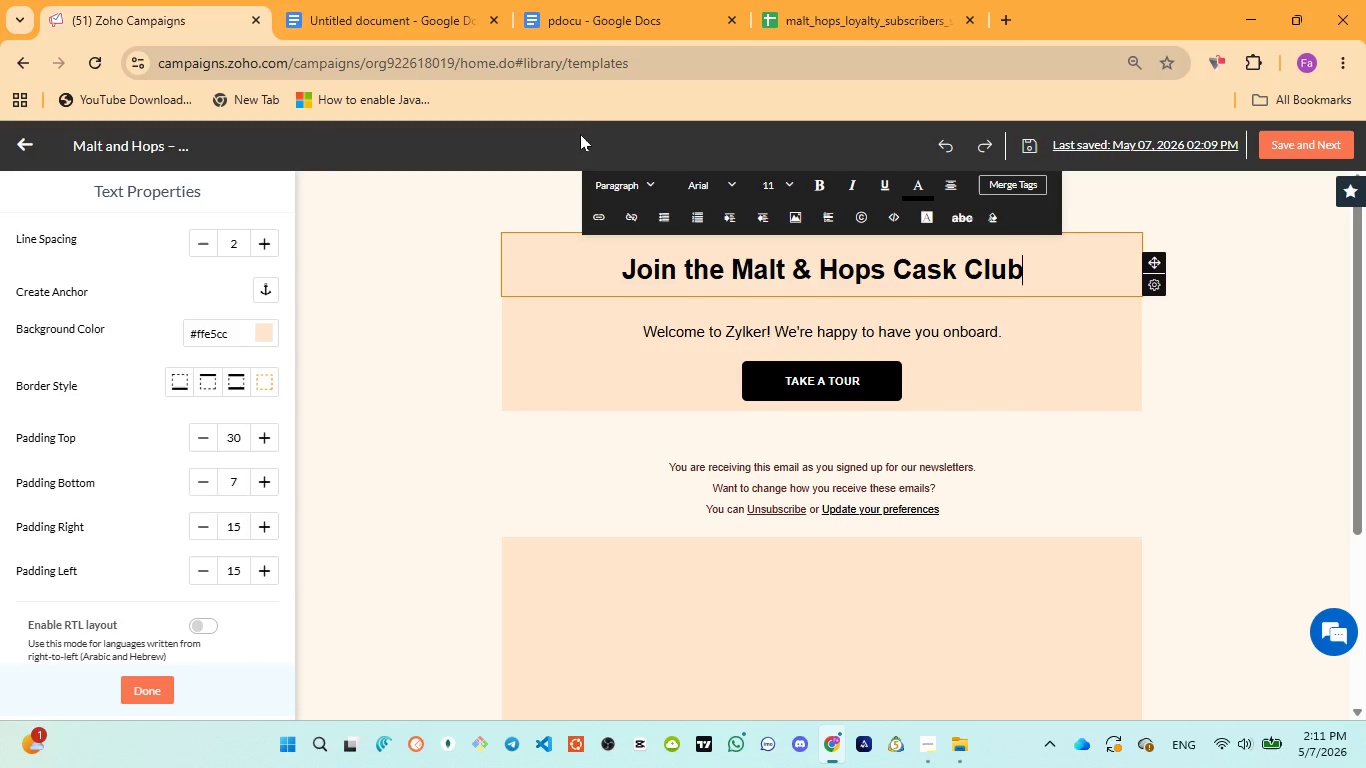 
left_click([580, 14])
 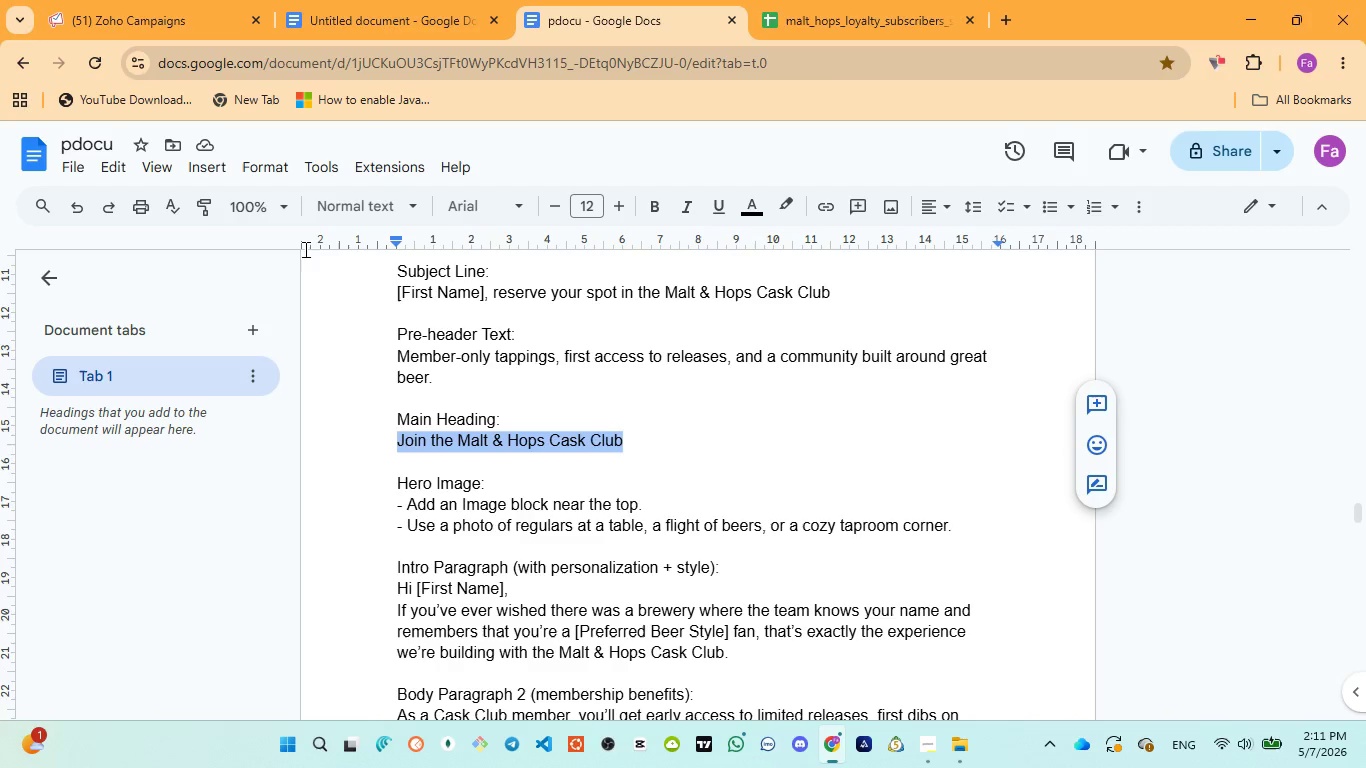 
left_click([99, 8])
 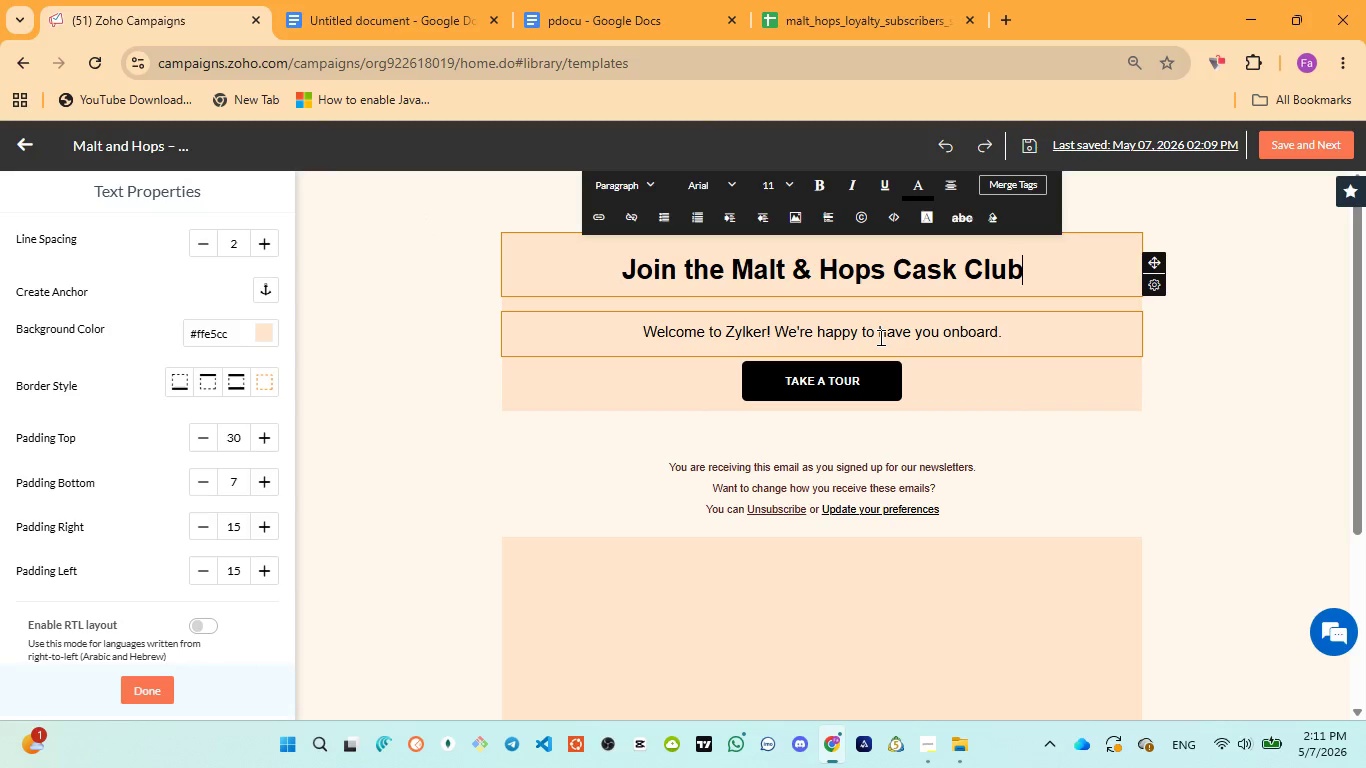 
left_click([879, 336])
 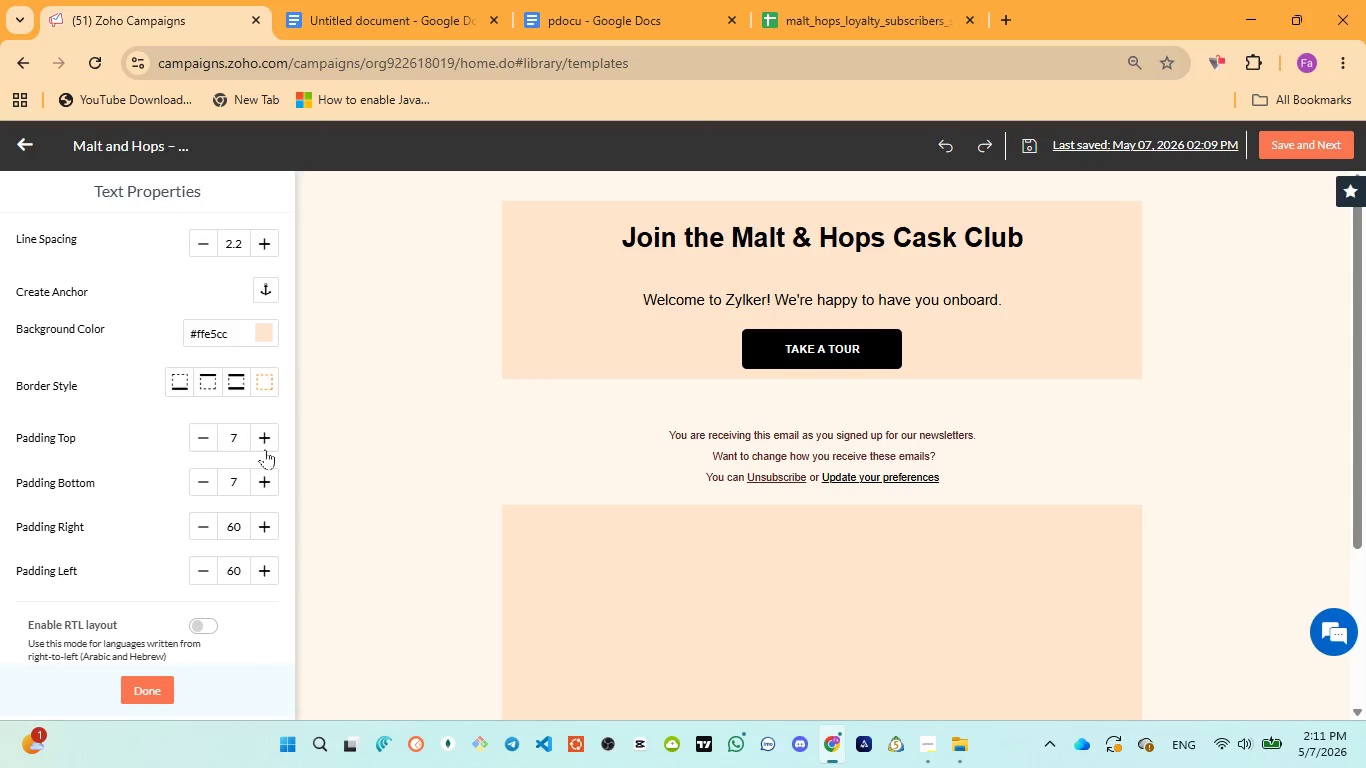 
left_click([443, 498])
 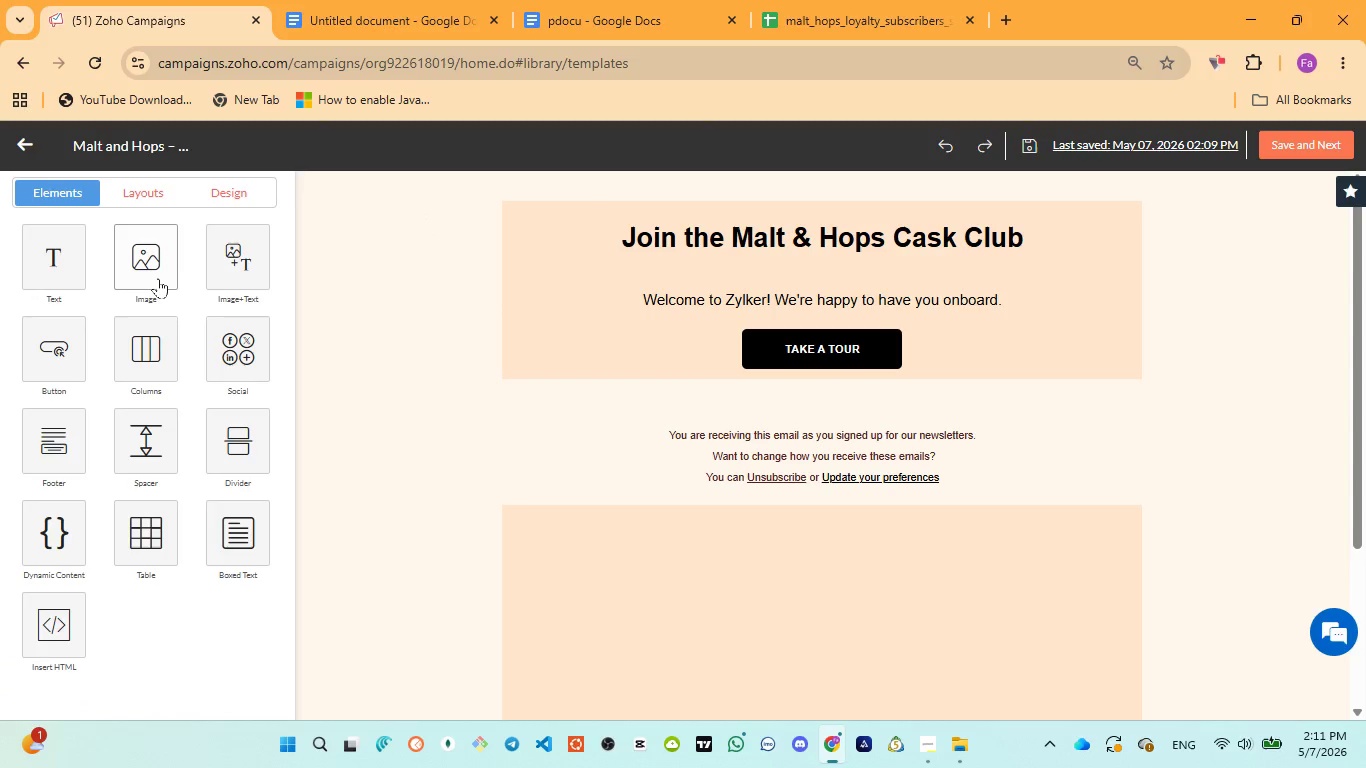 
left_click([156, 276])
 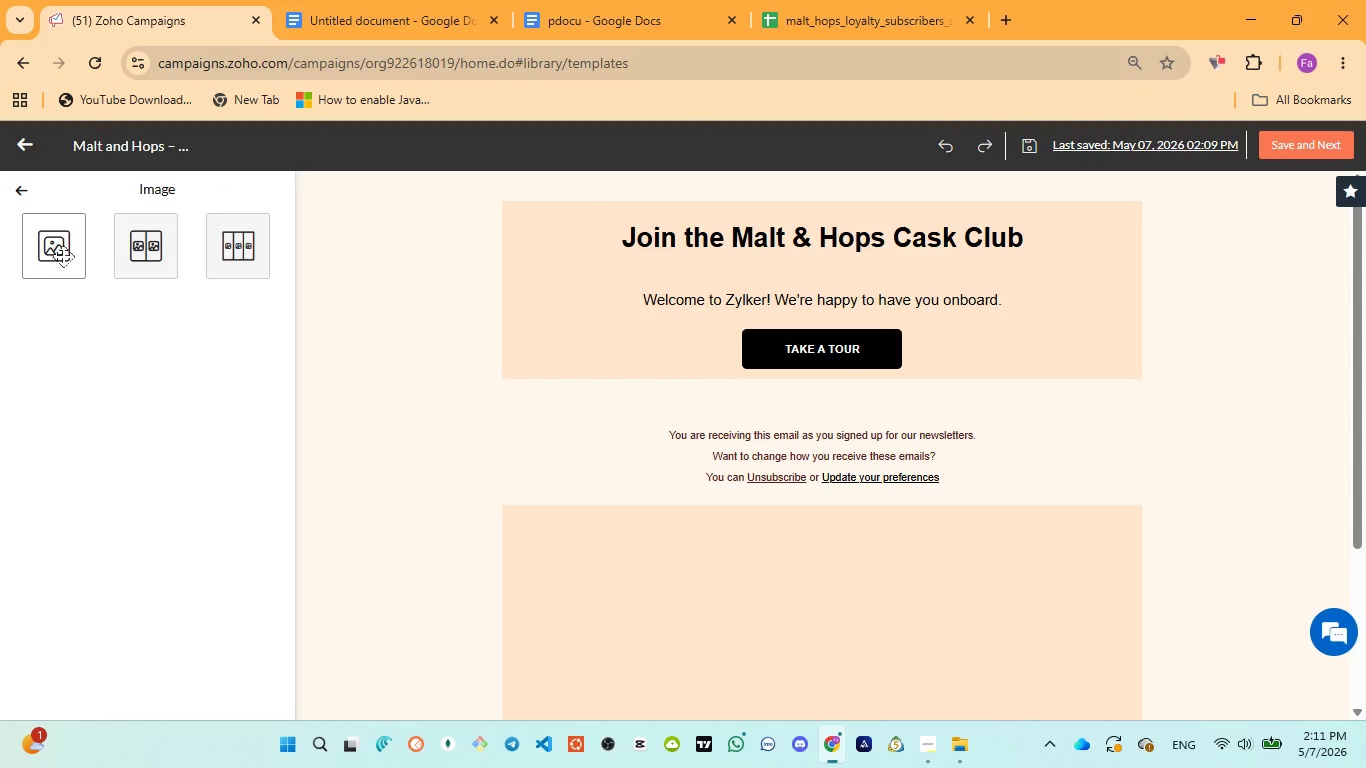 
left_click([58, 255])
 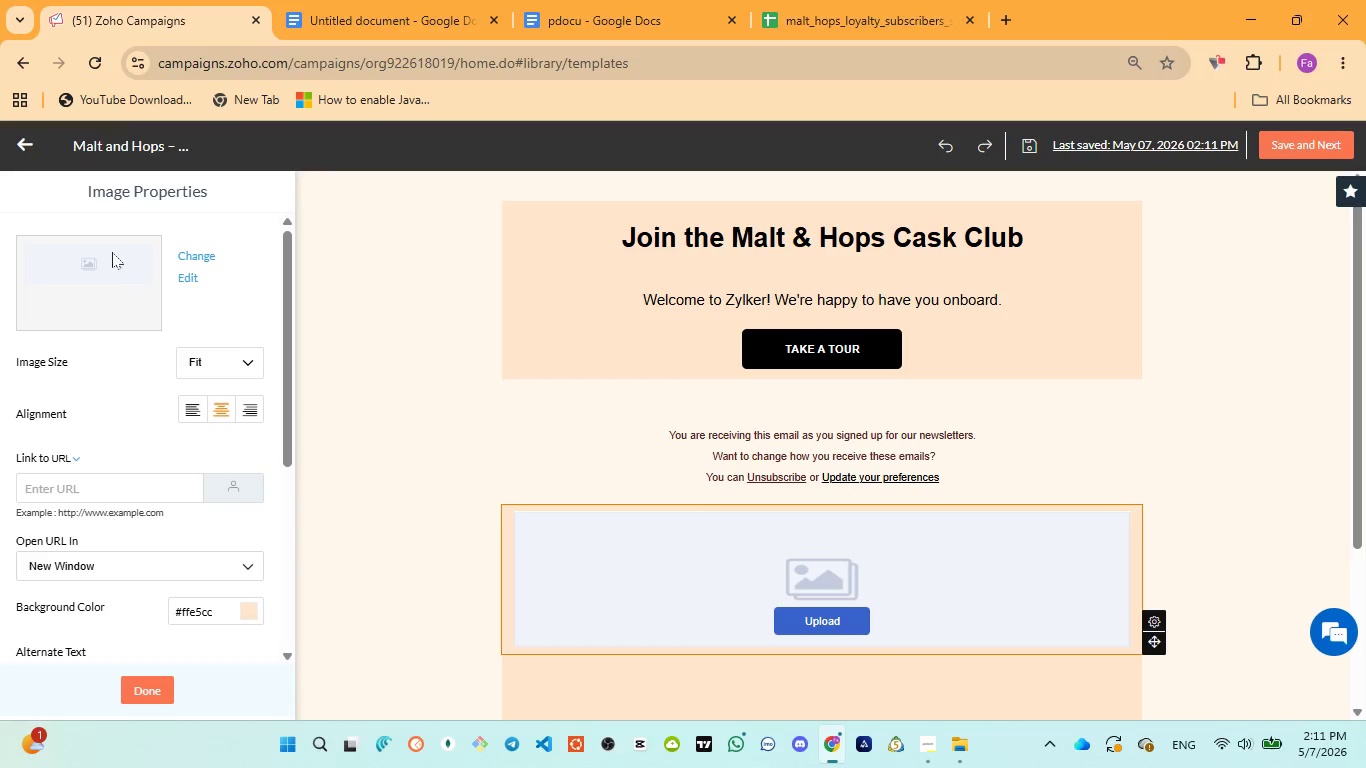 
wait(9.14)
 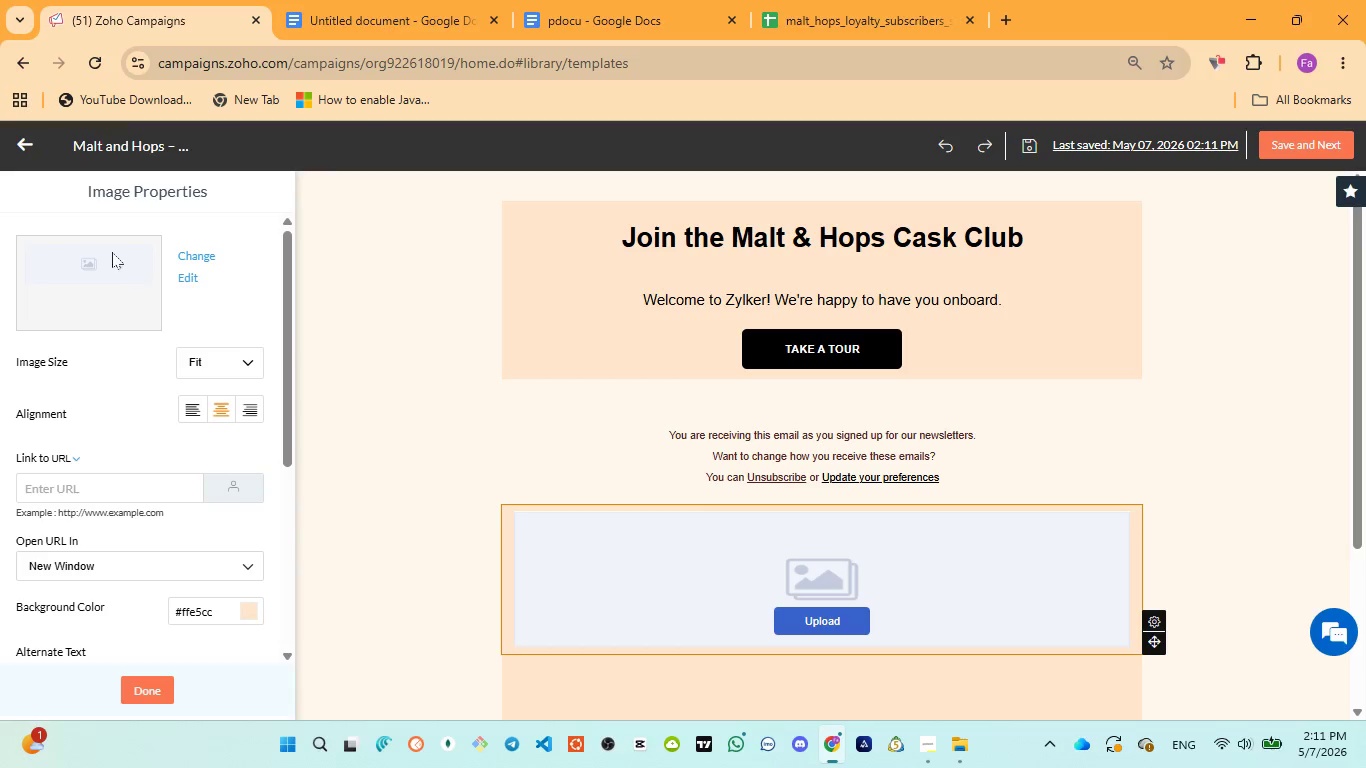 
left_click([925, 671])